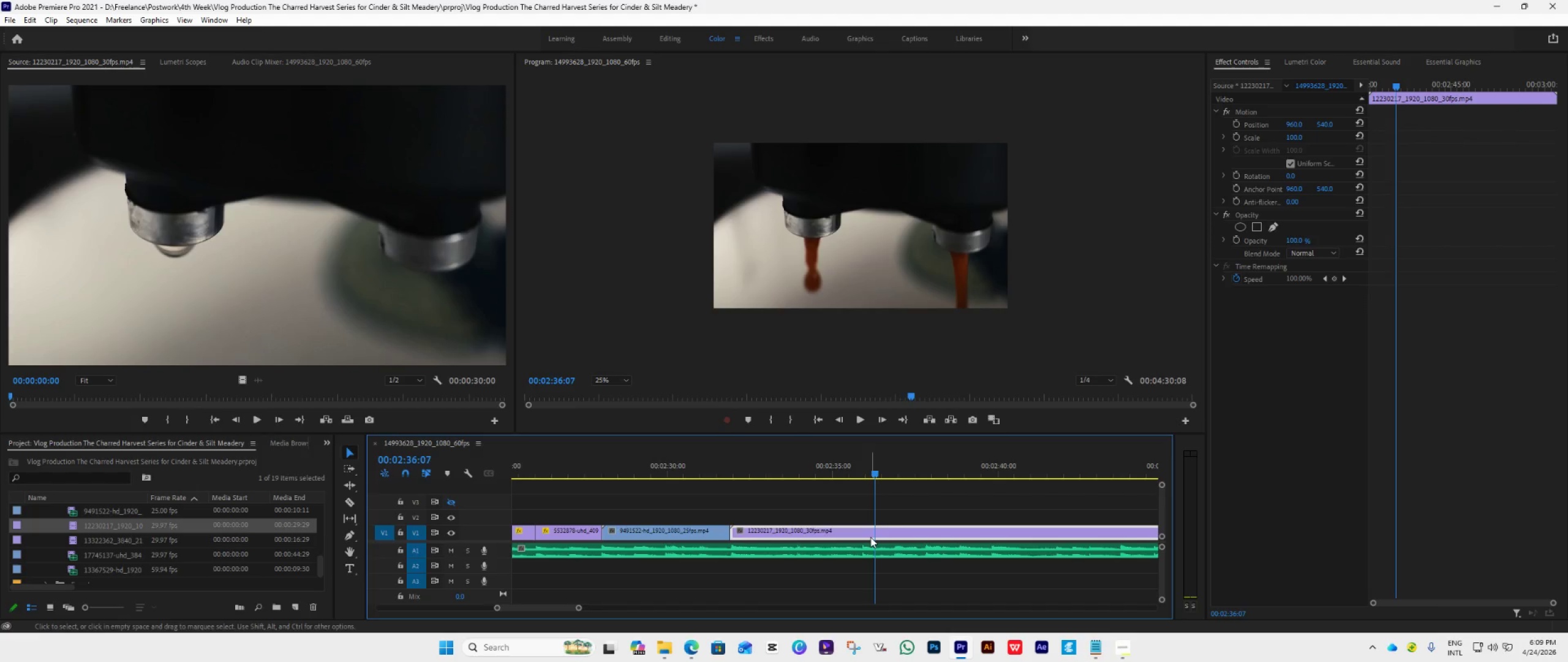 
key(C)
 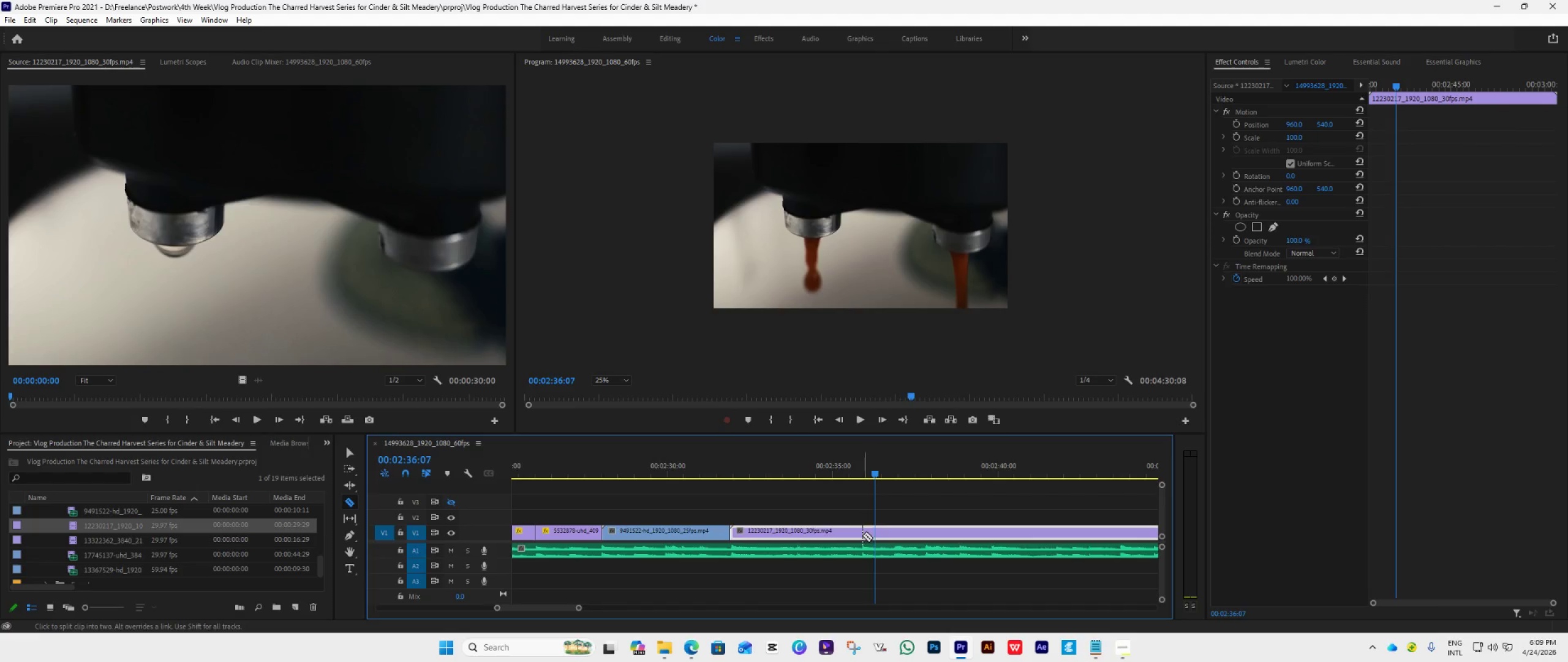 
left_click([862, 535])
 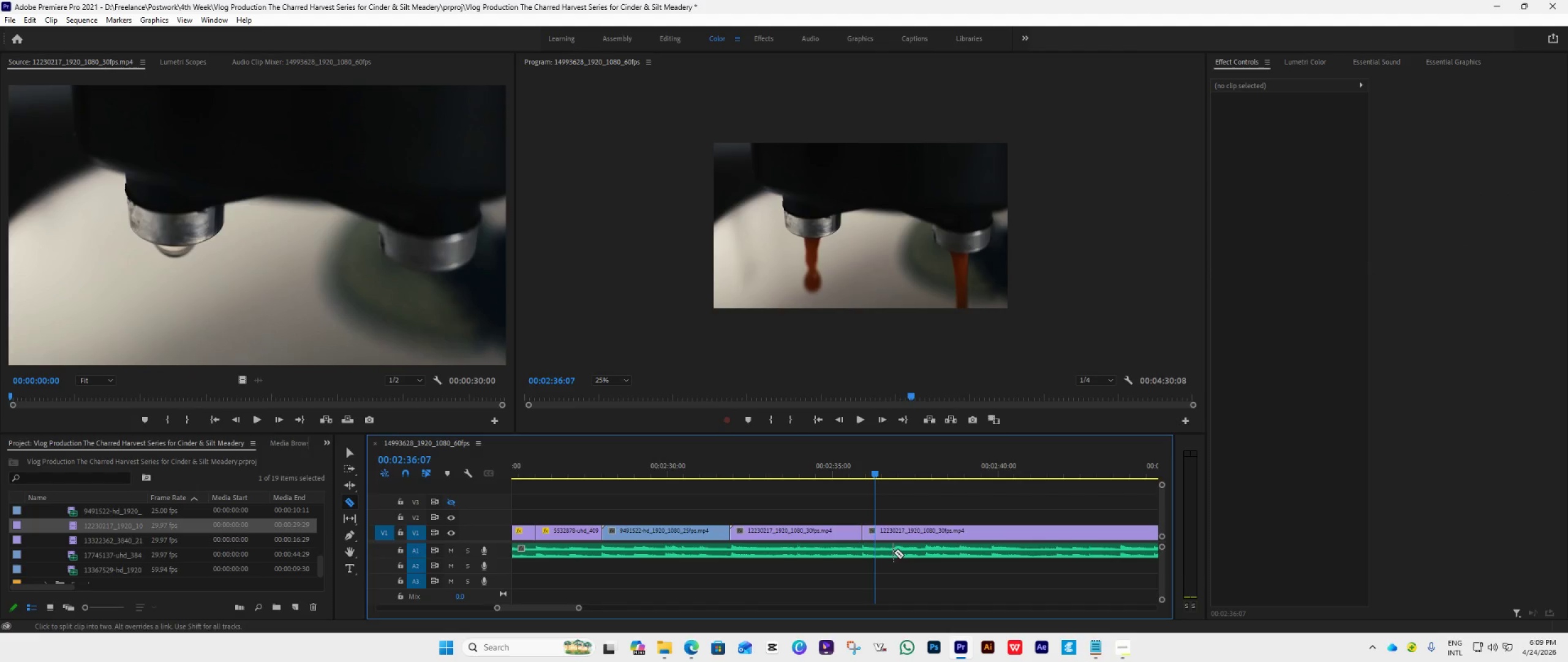 
key(Space)
 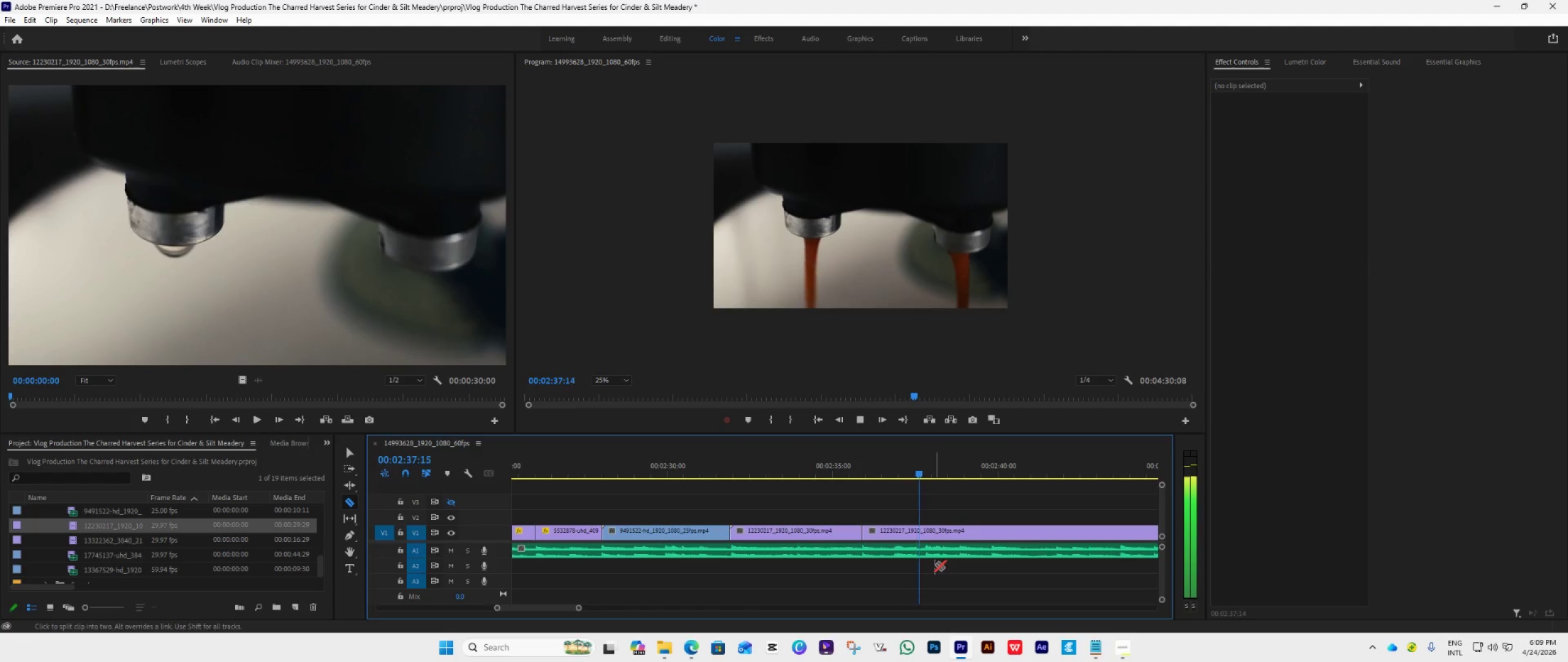 
key(Space)
 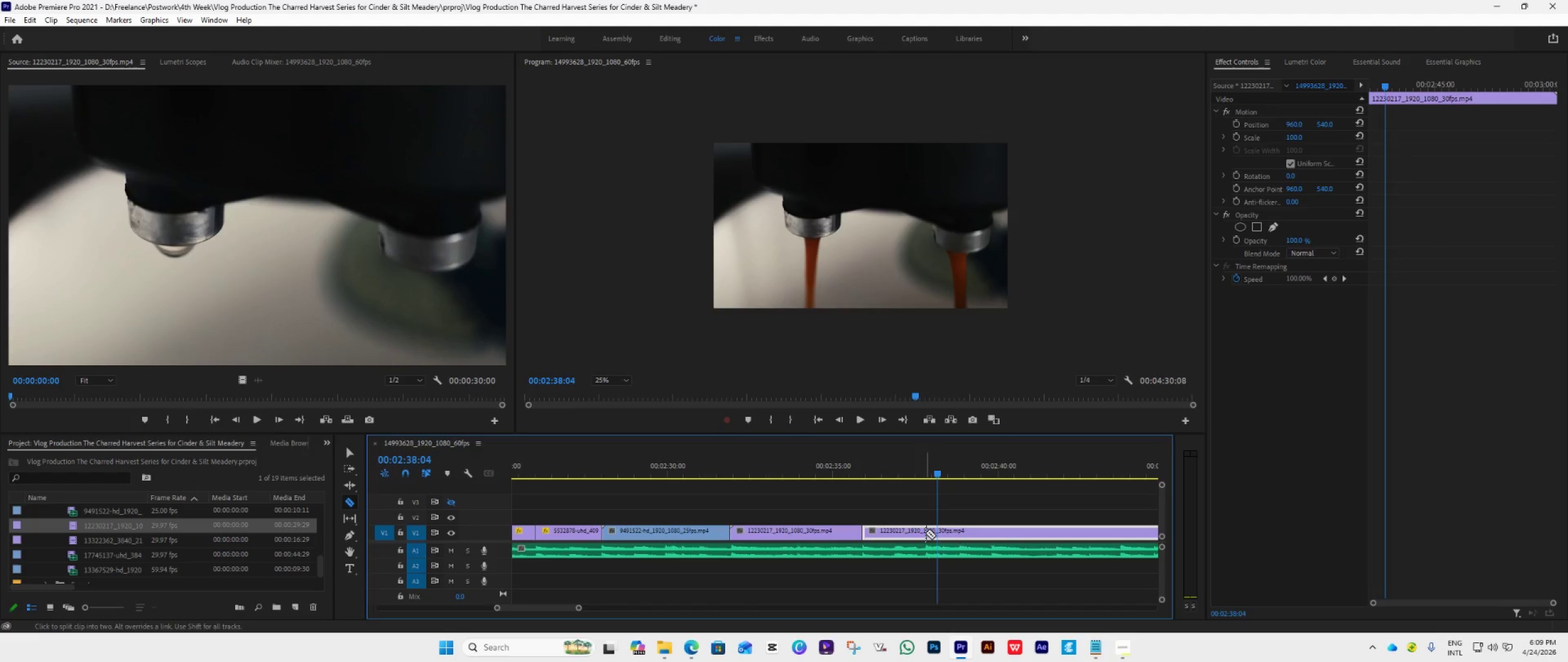 
left_click([927, 533])
 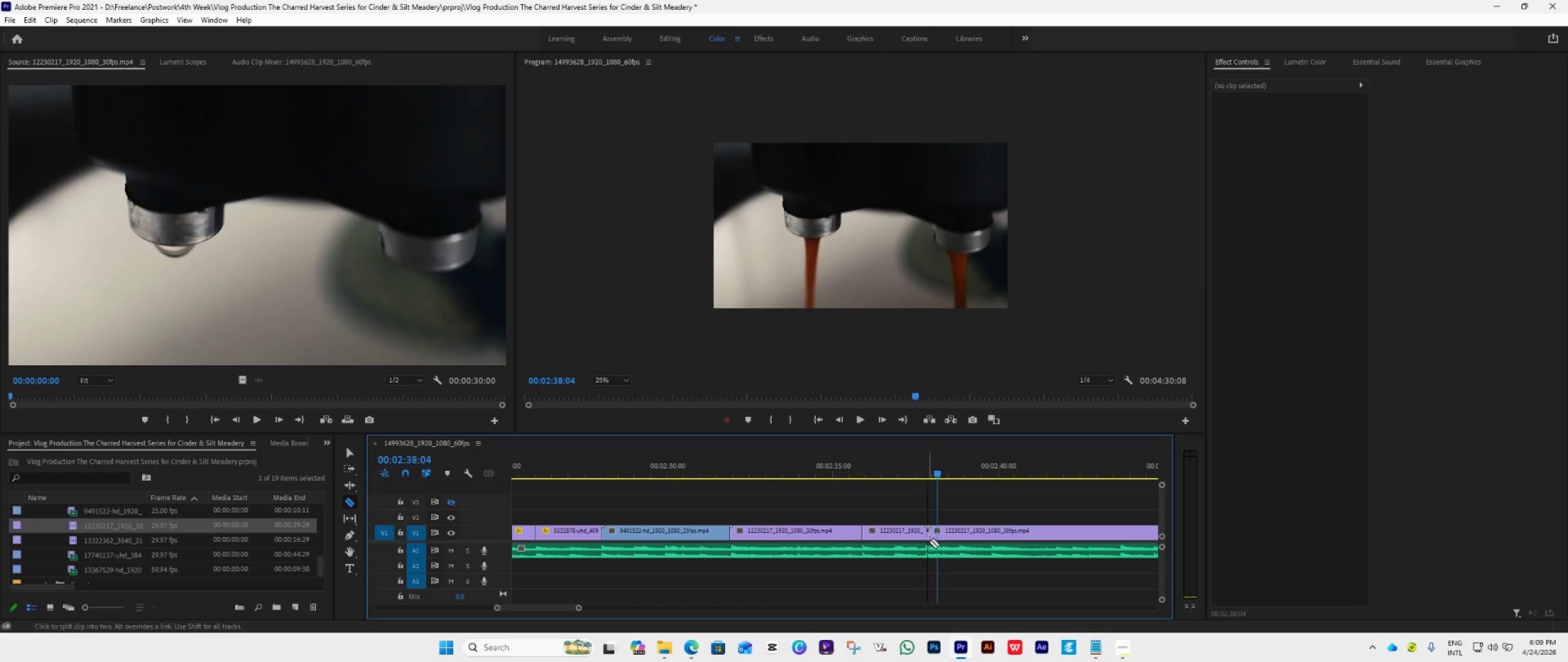 
key(Space)
 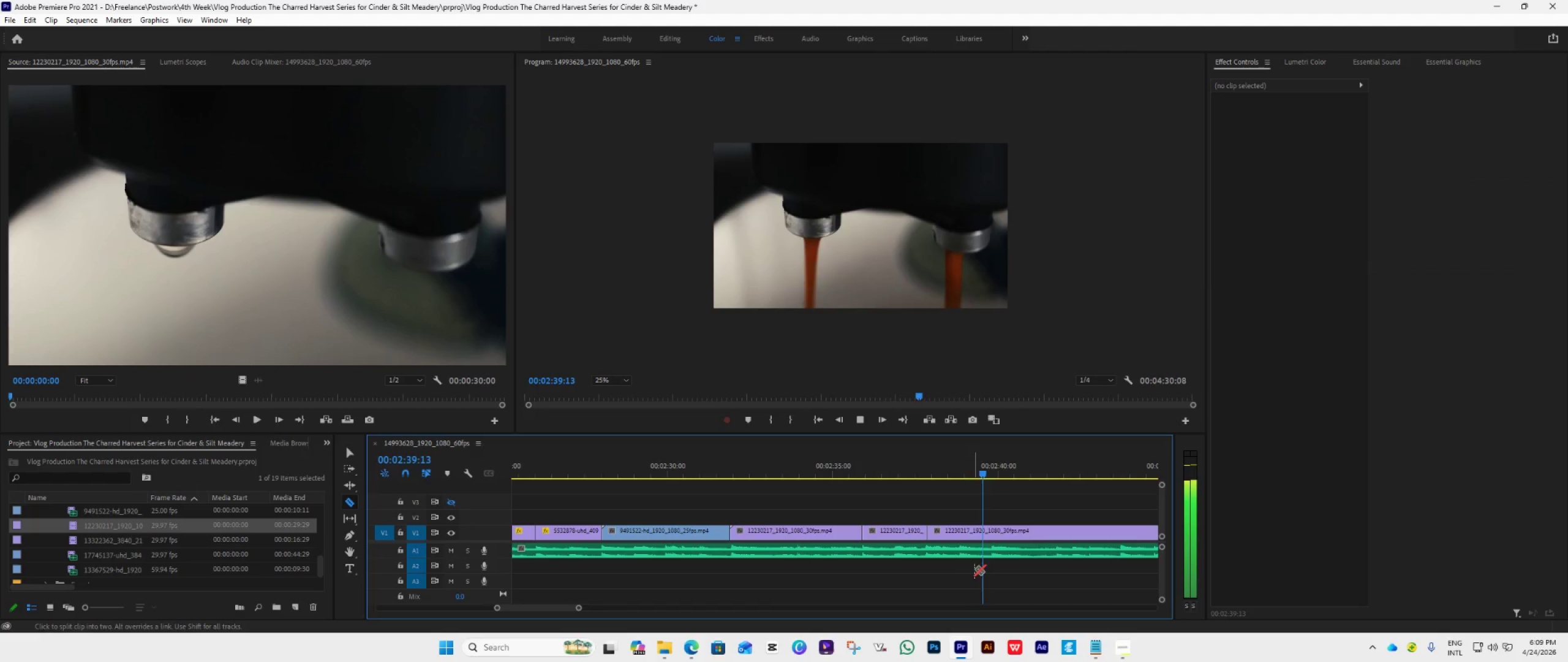 
key(Space)
 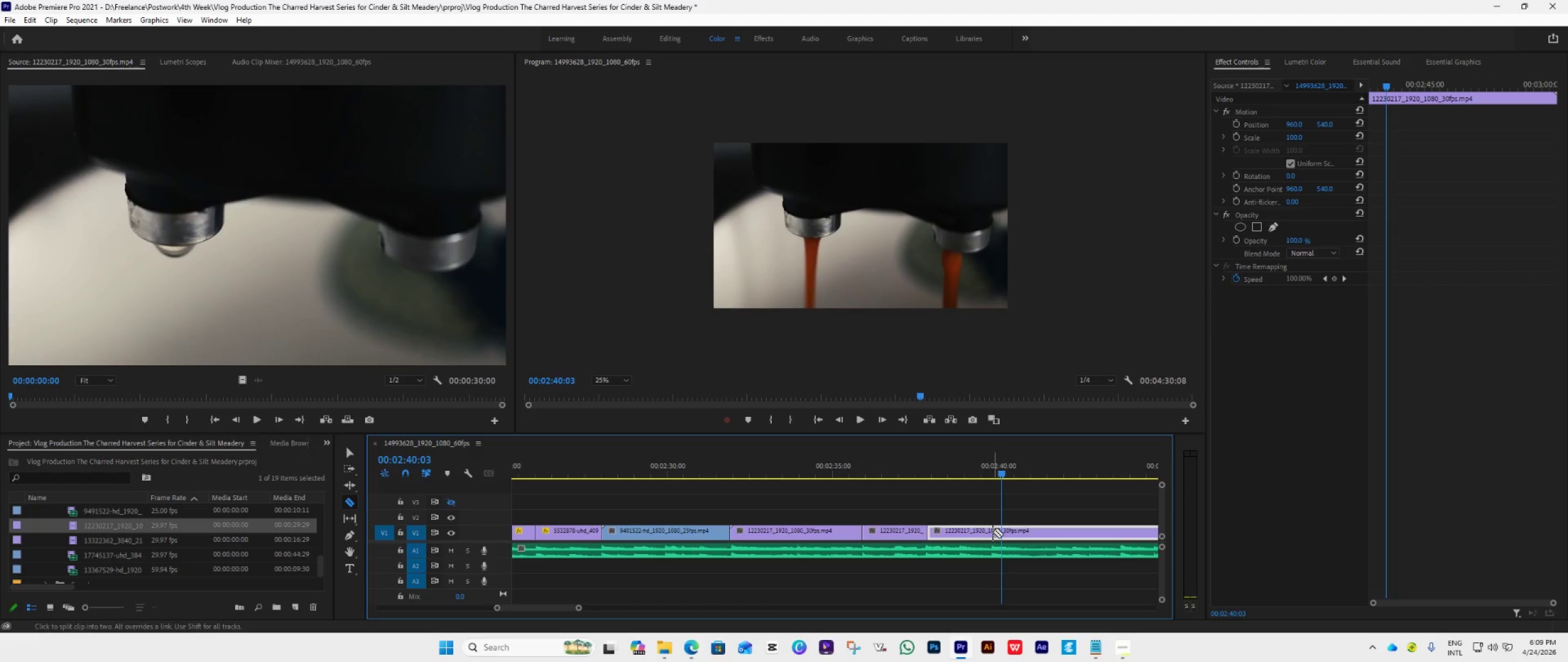 
left_click([992, 531])
 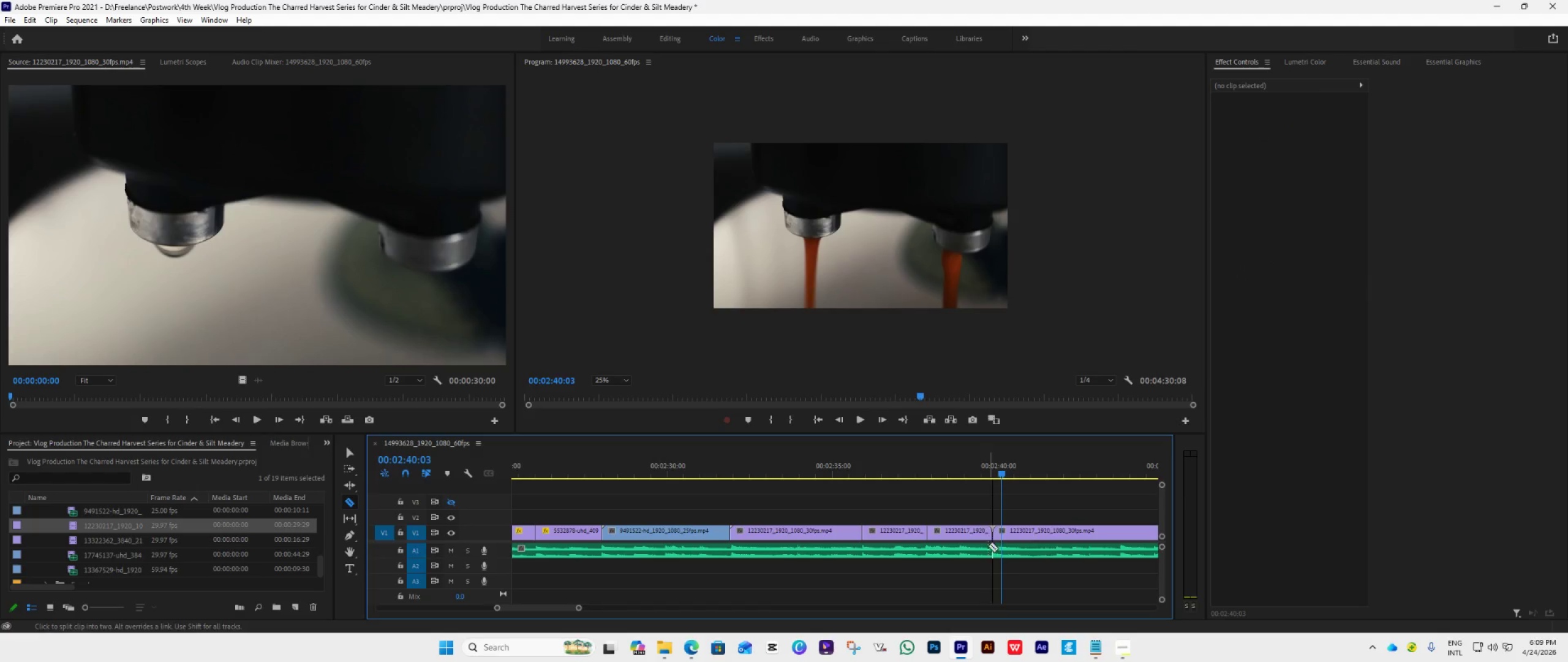 
key(V)
 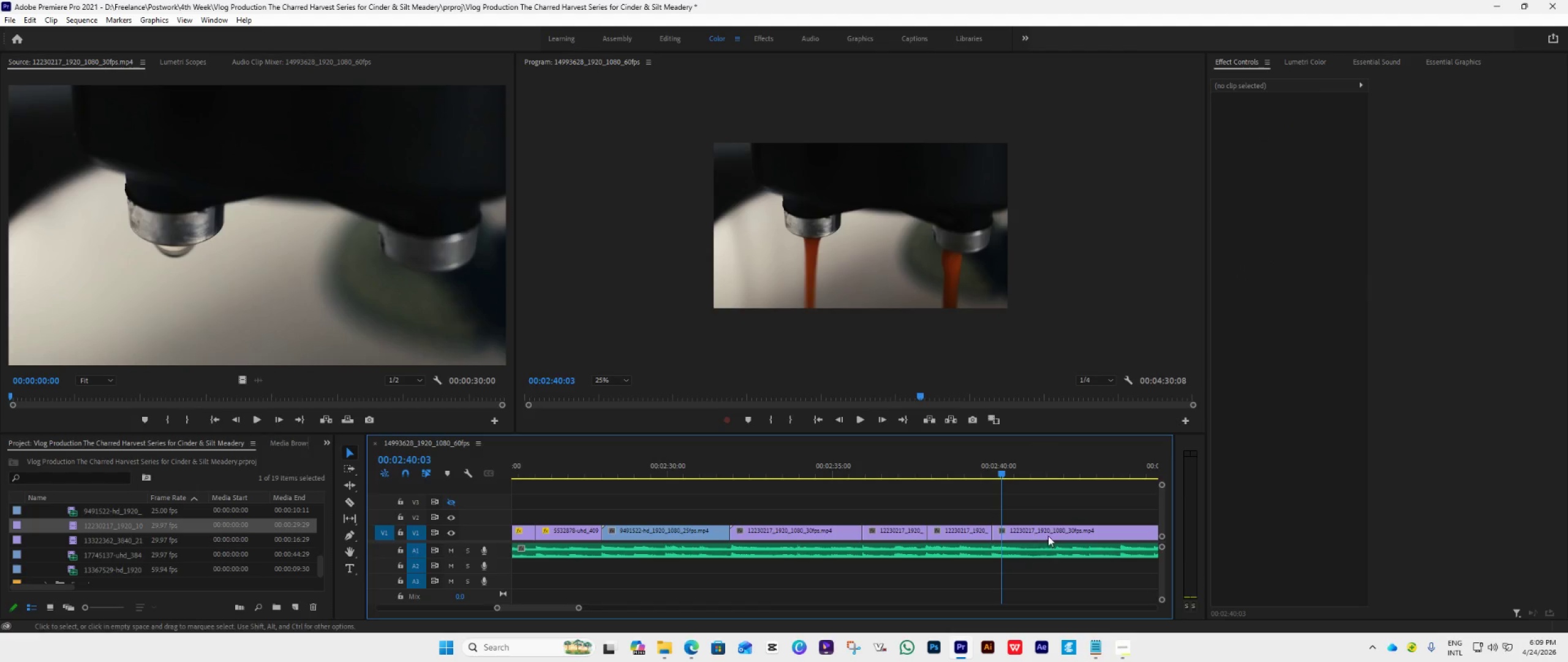 
left_click([1050, 531])
 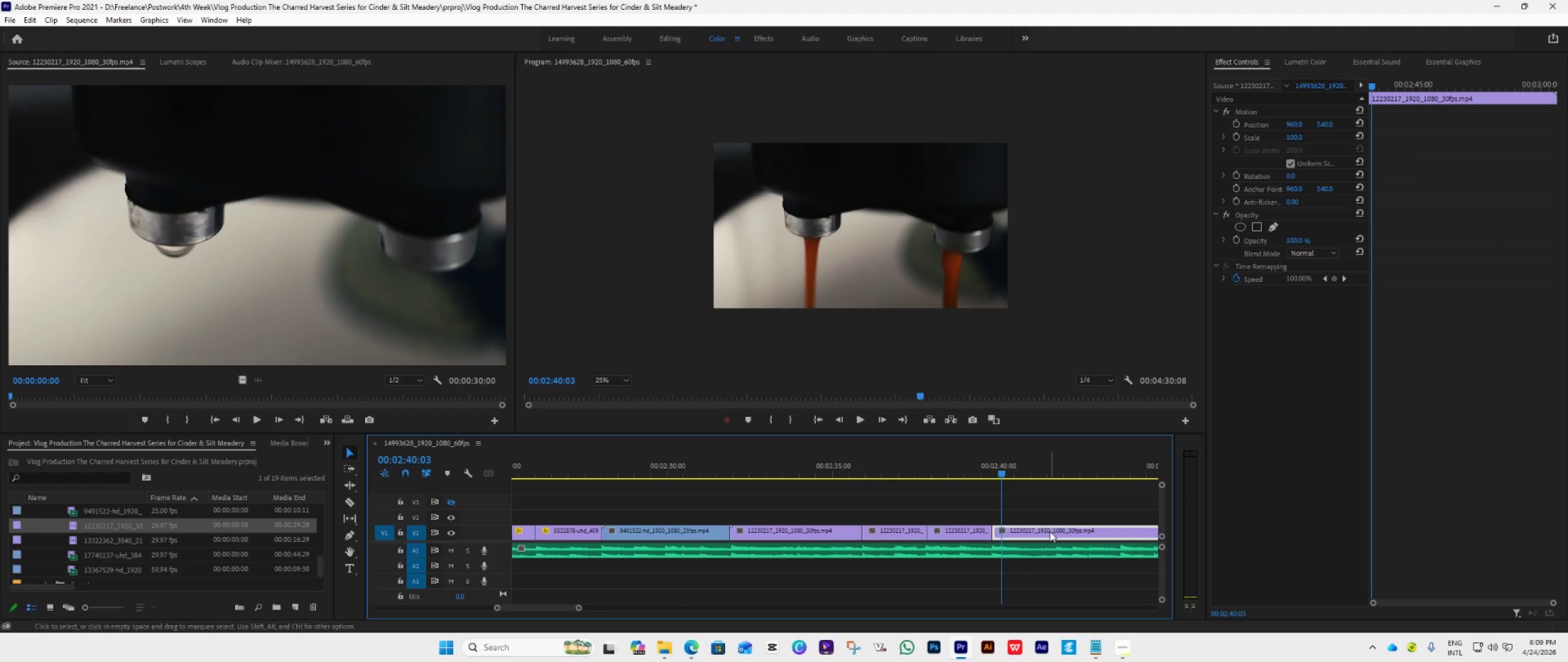 
key(Delete)
 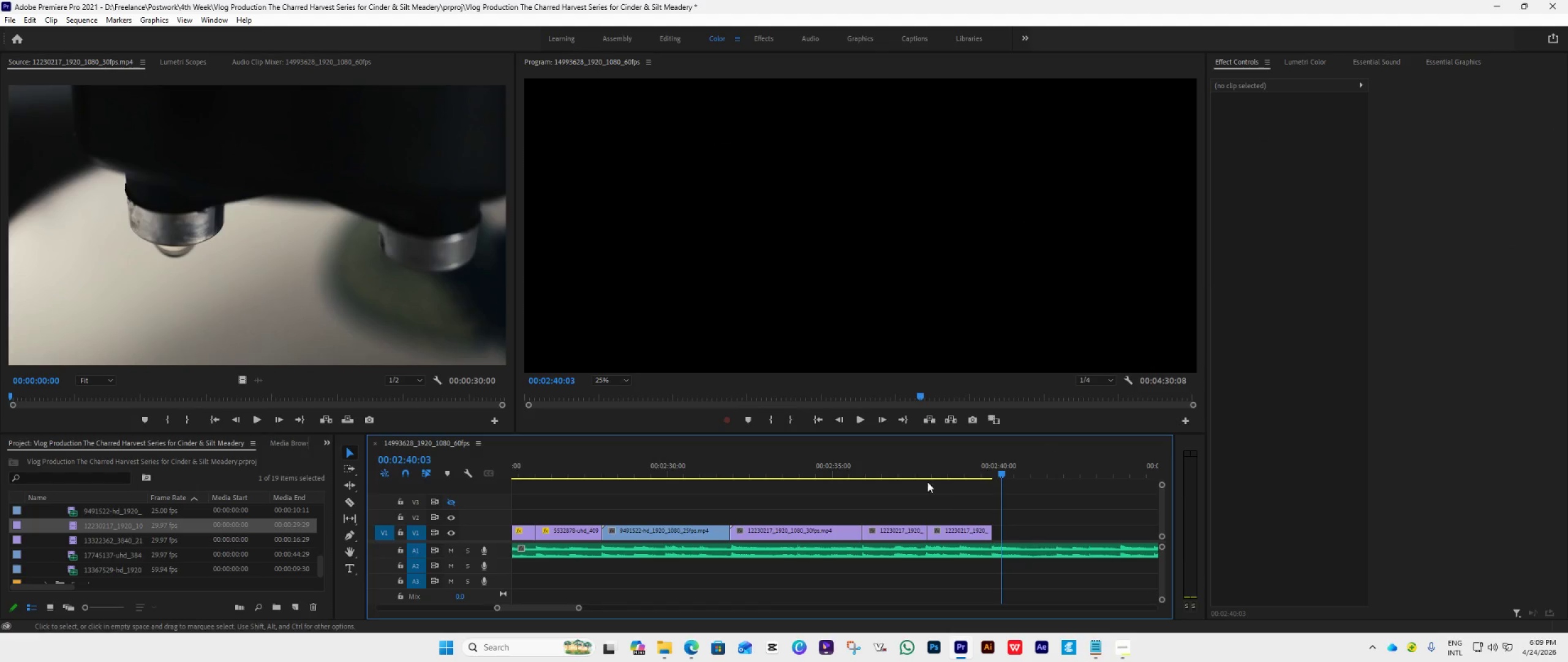 
left_click([913, 470])
 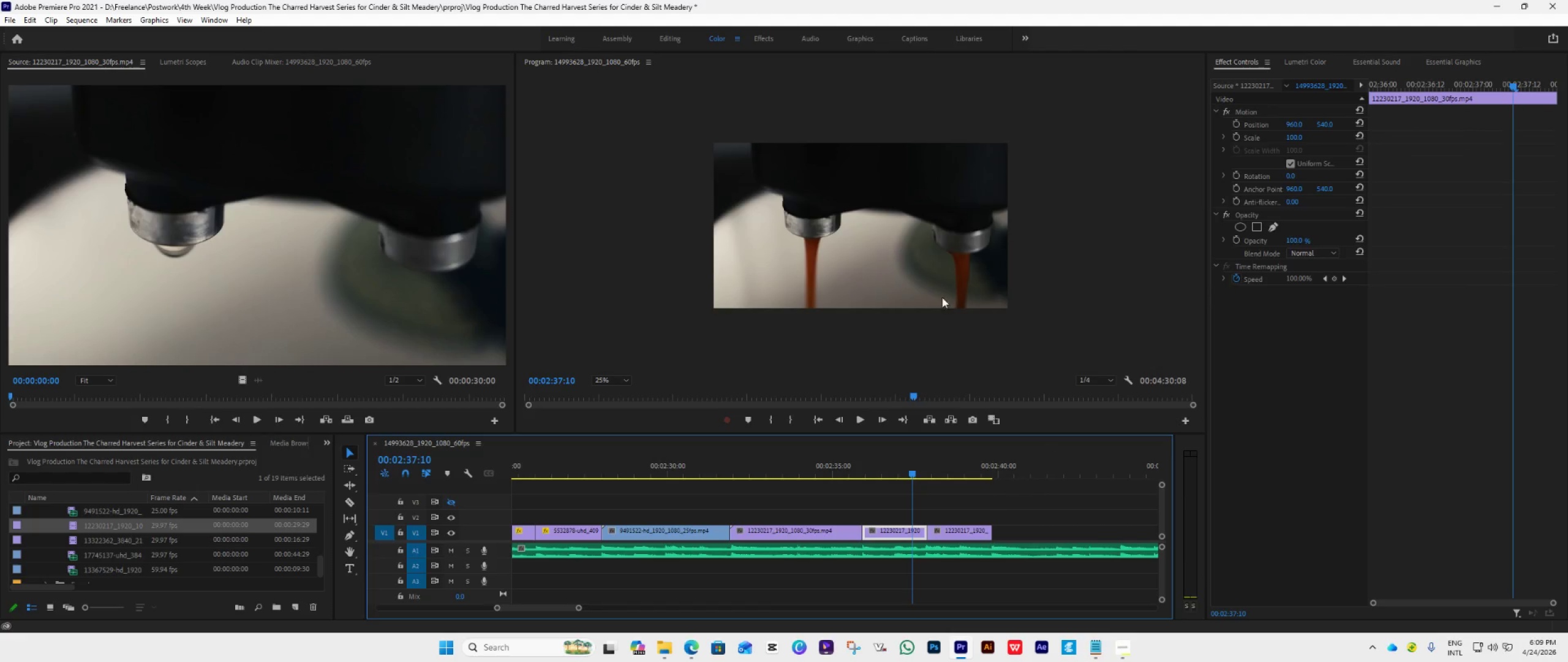 
double_click([942, 286])
 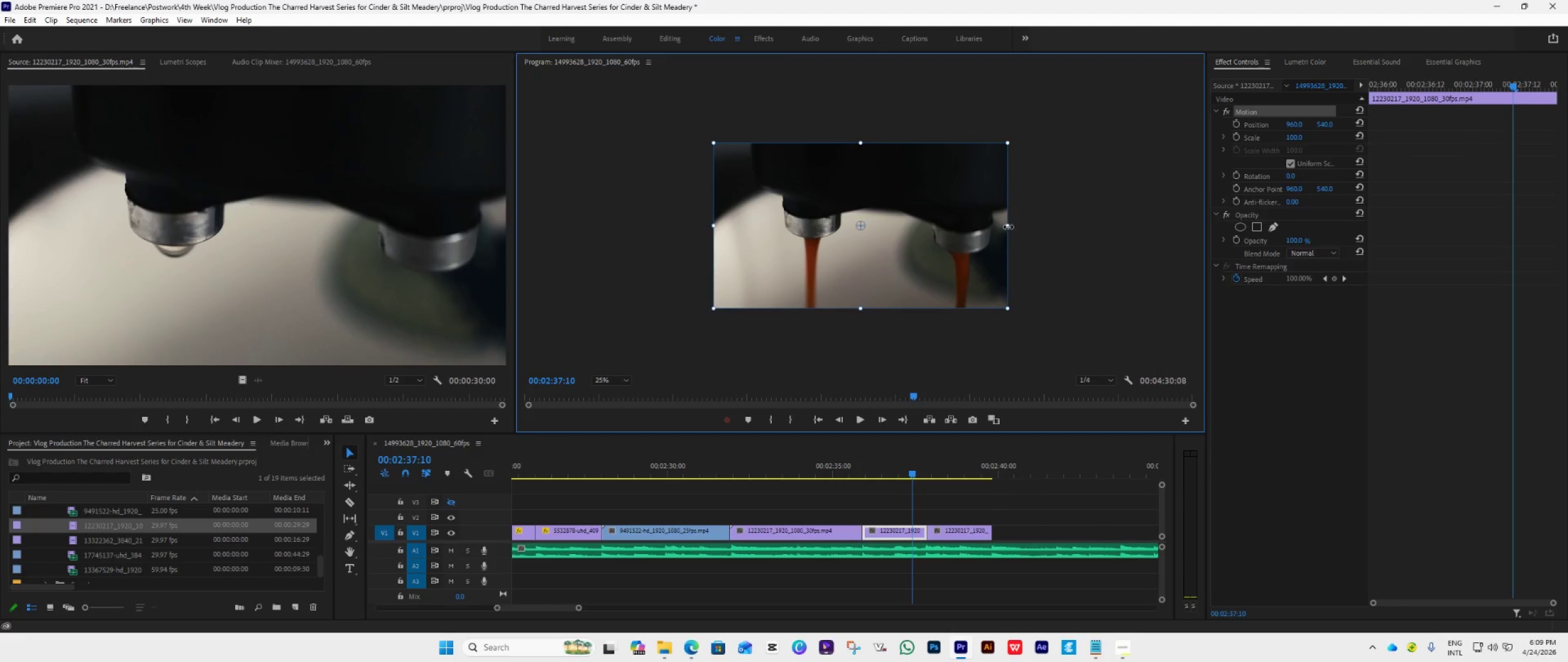 
left_click_drag(start_coordinate=[1008, 227], to_coordinate=[1118, 273])
 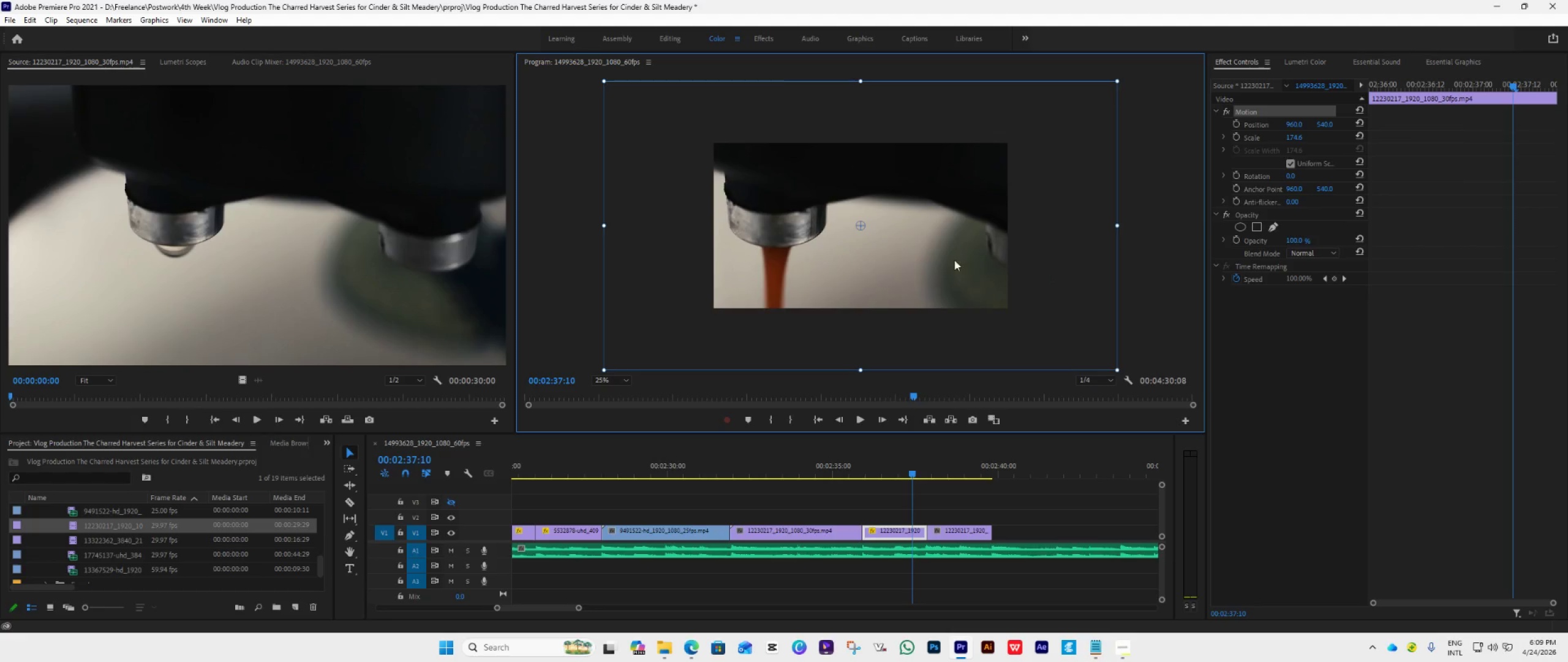 
left_click_drag(start_coordinate=[932, 257], to_coordinate=[1024, 243])
 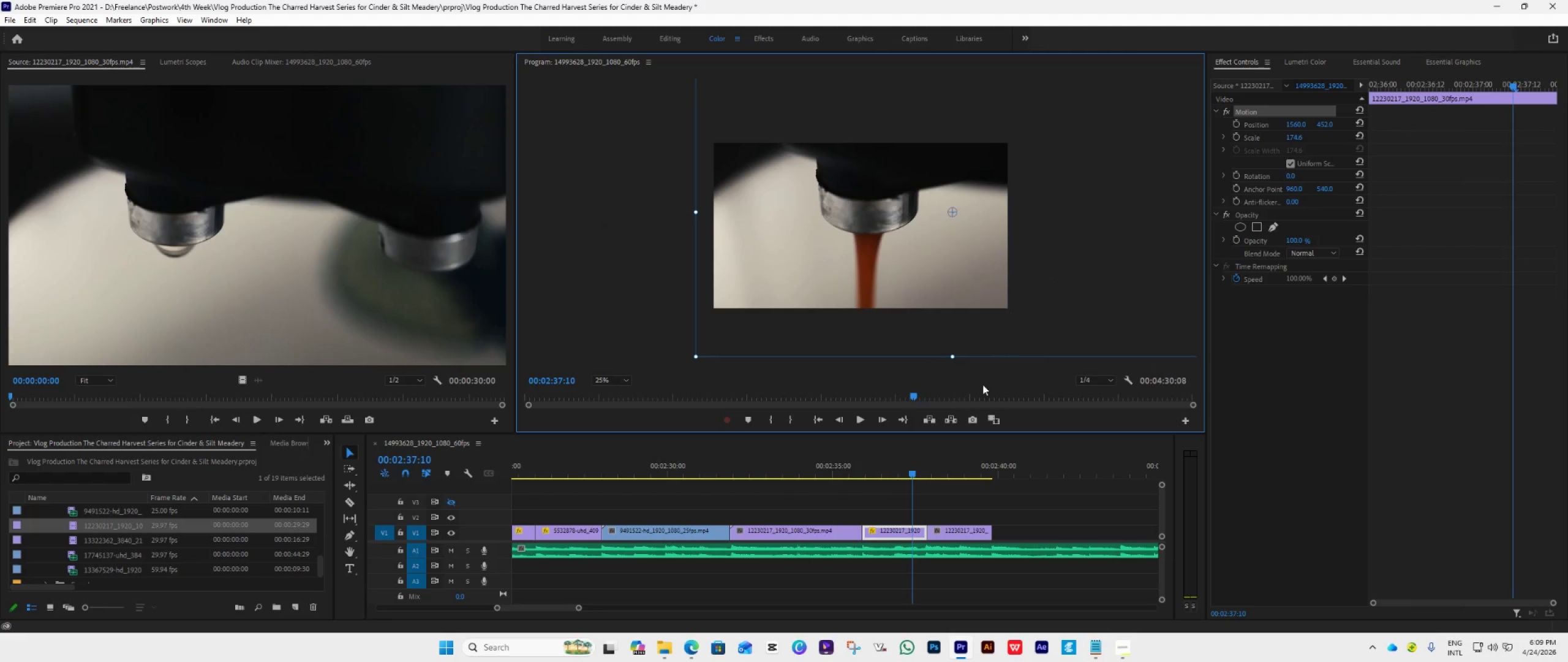 
key(Space)
 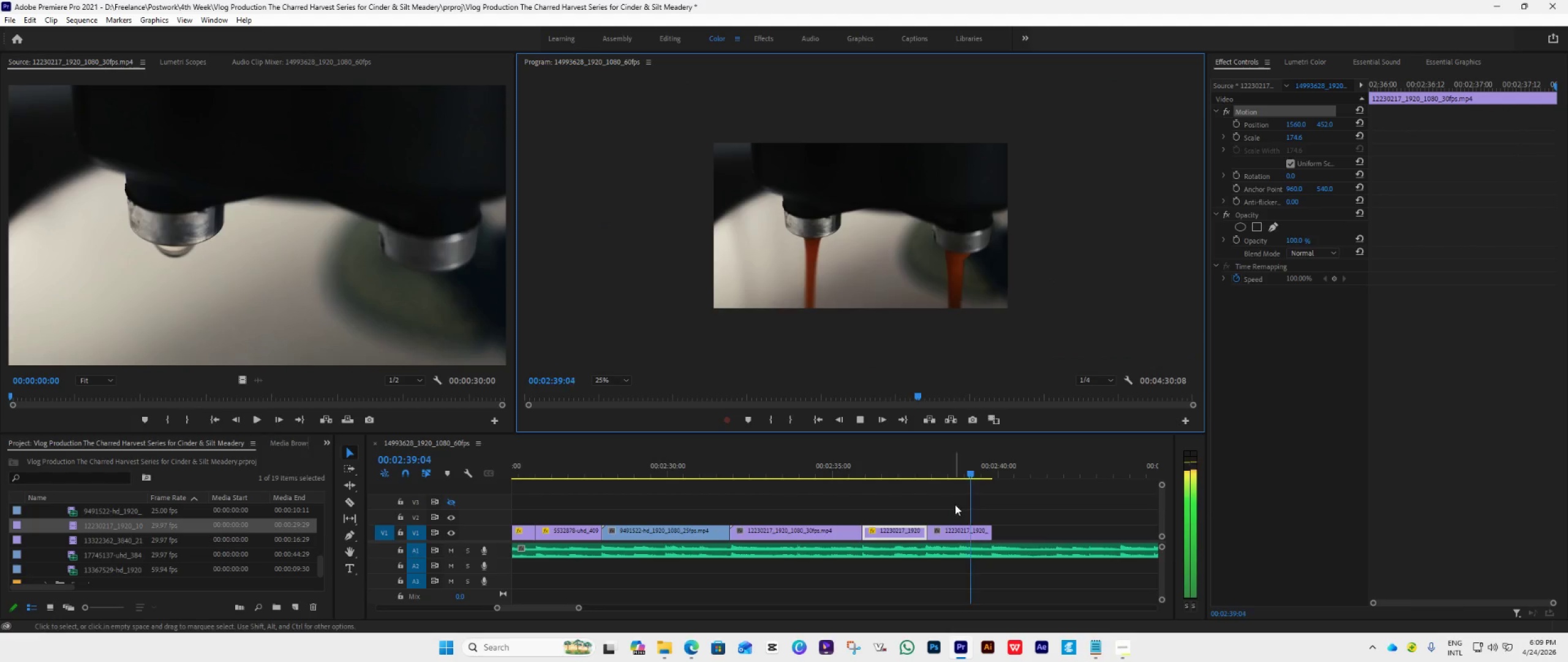 
key(Space)
 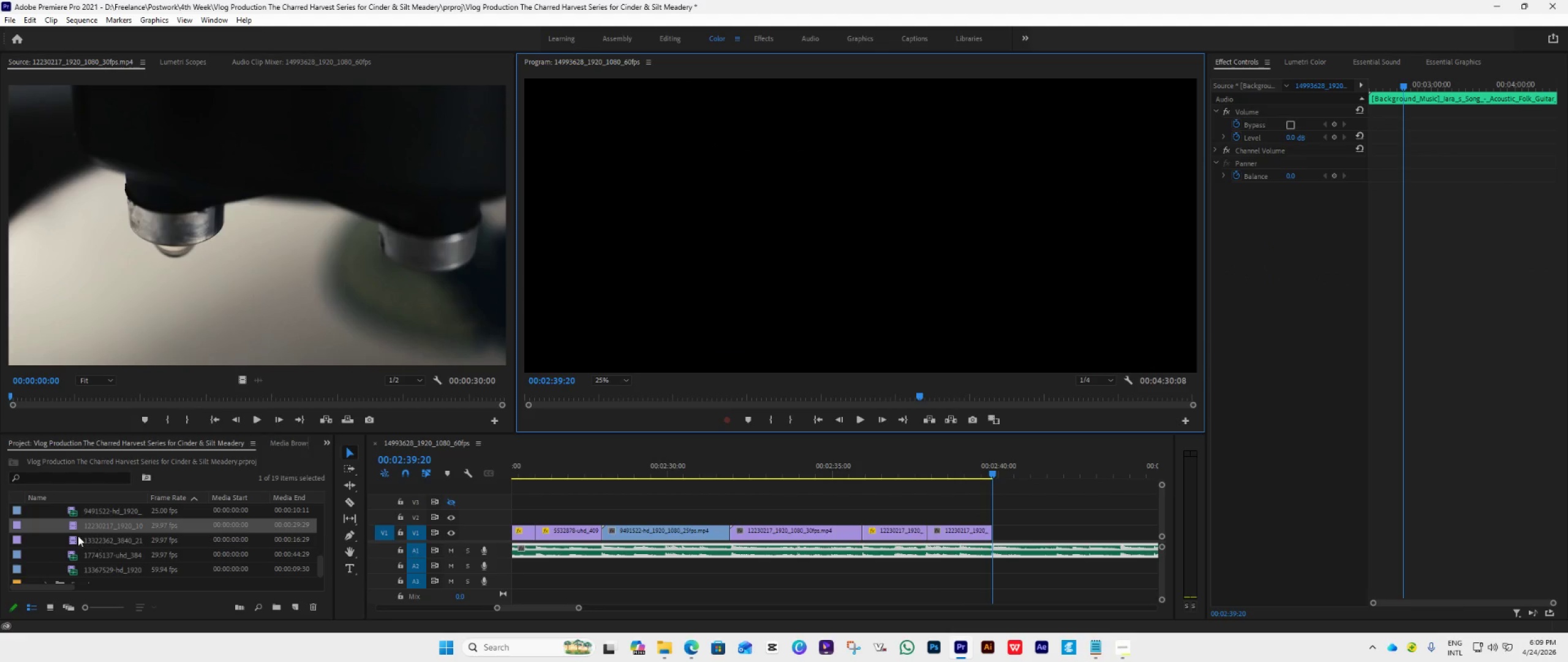 
double_click([69, 536])
 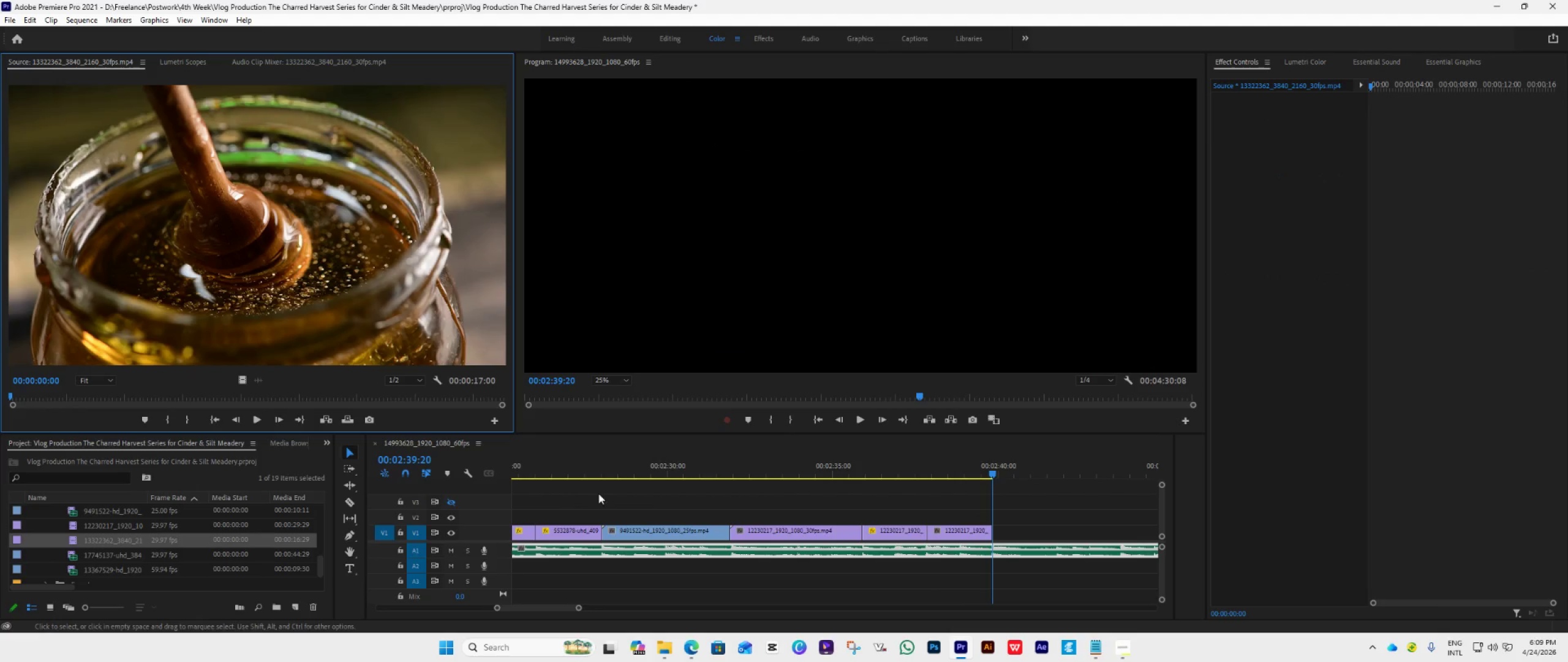 
scroll: coordinate [734, 511], scroll_direction: down, amount: 3.0
 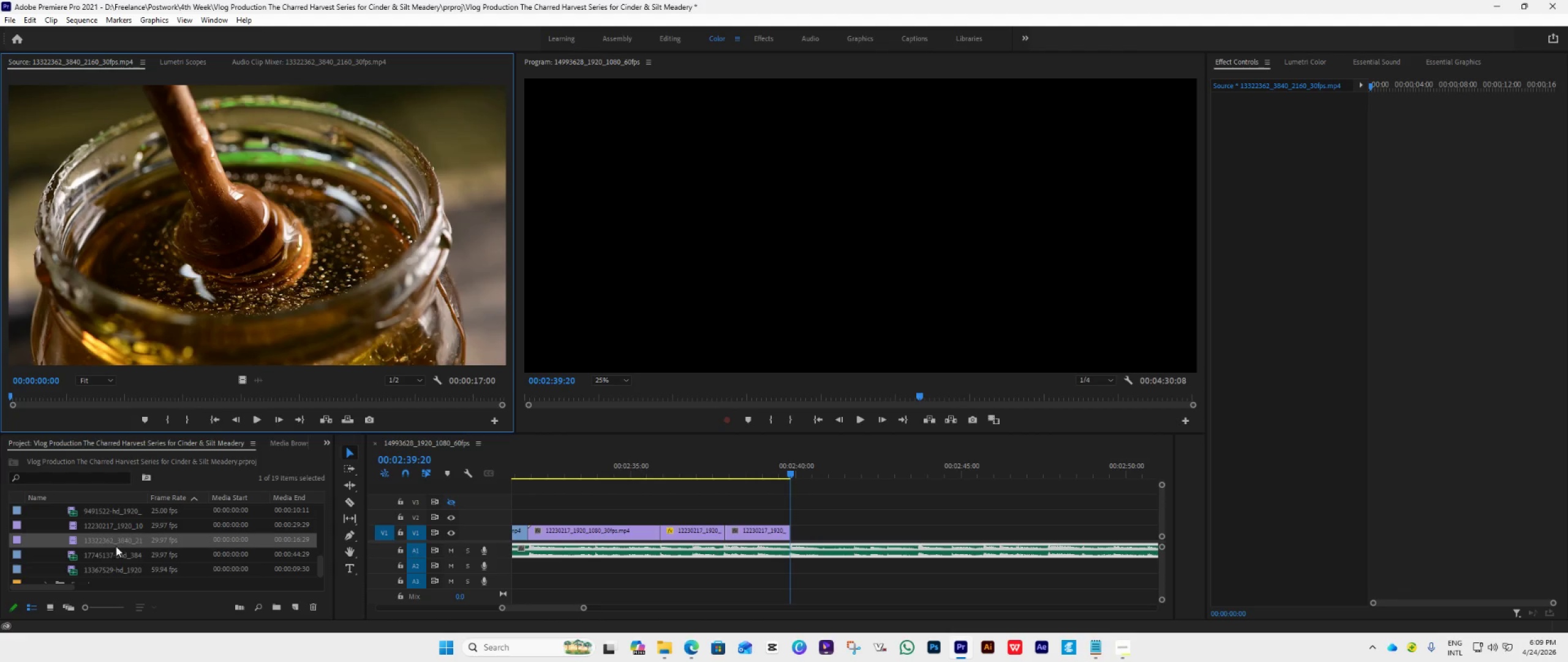 
left_click_drag(start_coordinate=[108, 546], to_coordinate=[792, 539])
 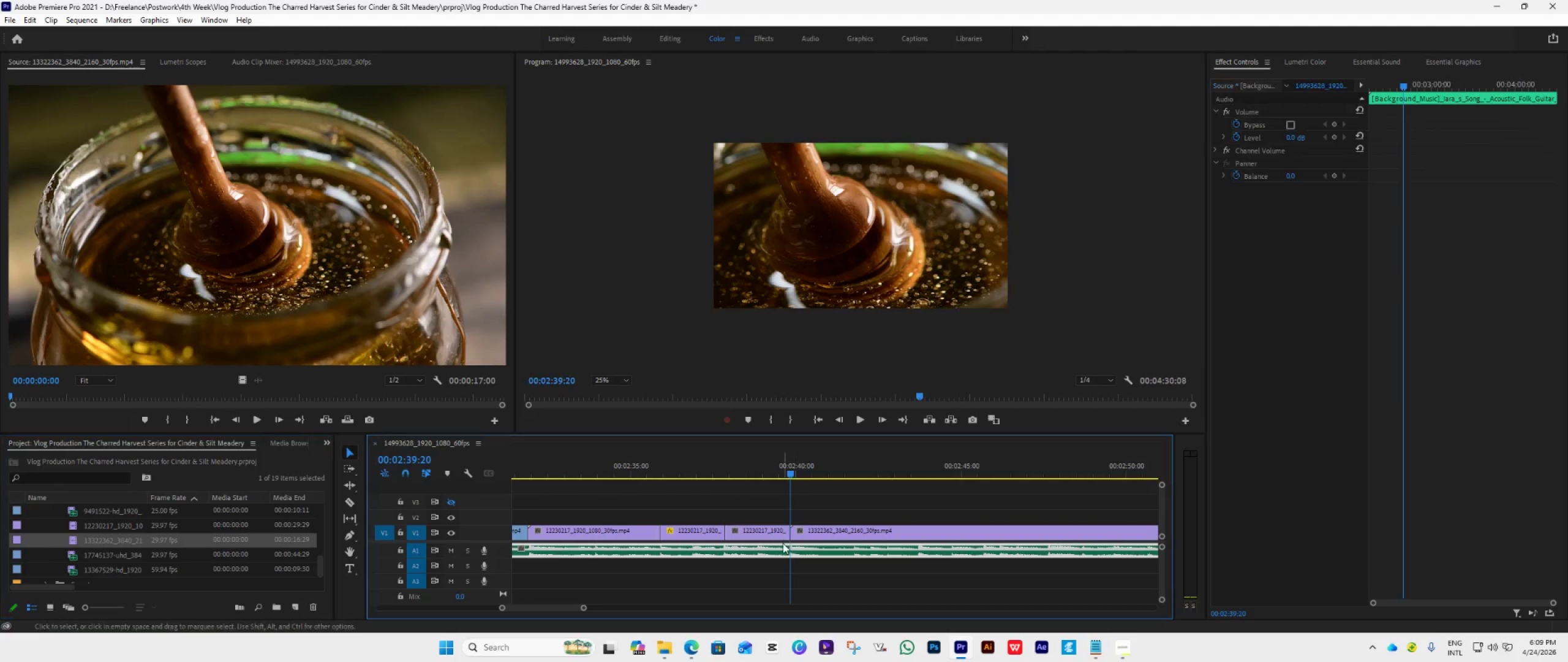 
key(Space)
 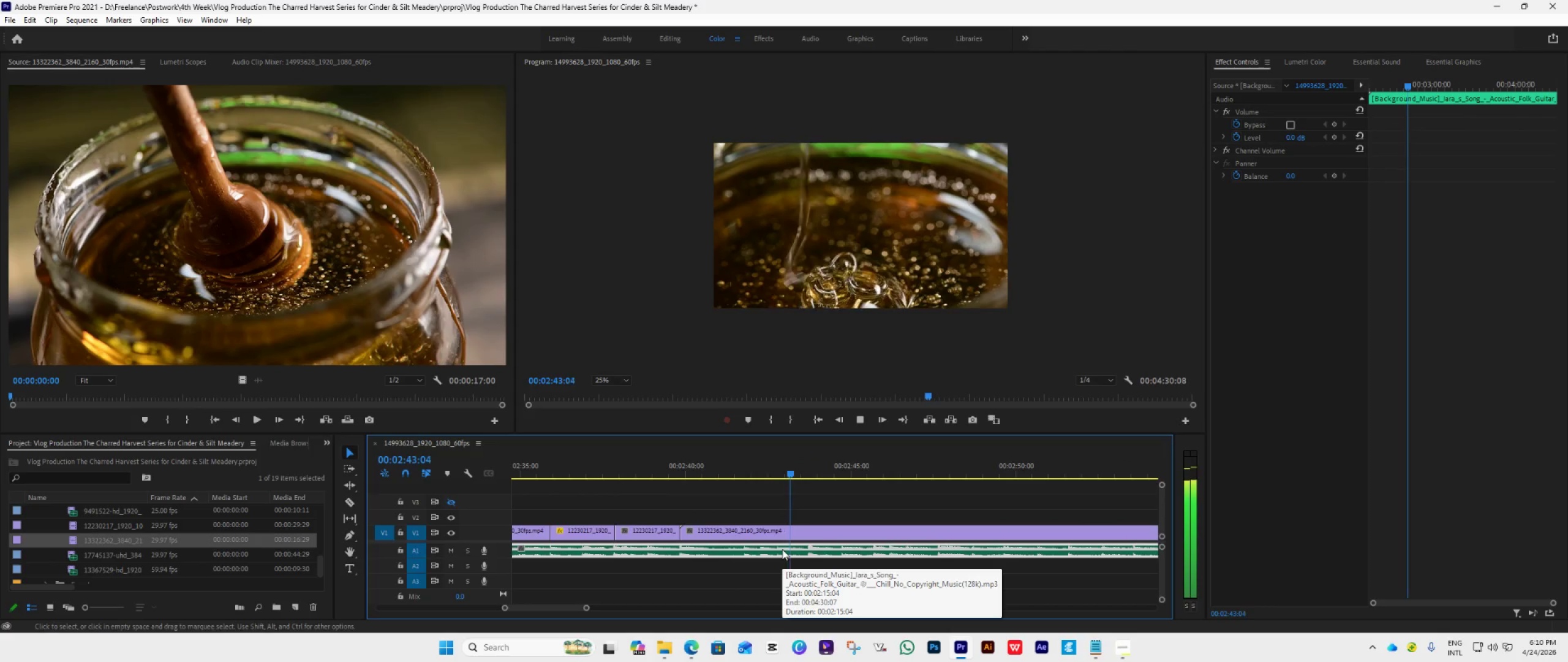 
scroll: coordinate [782, 549], scroll_direction: down, amount: 6.0
 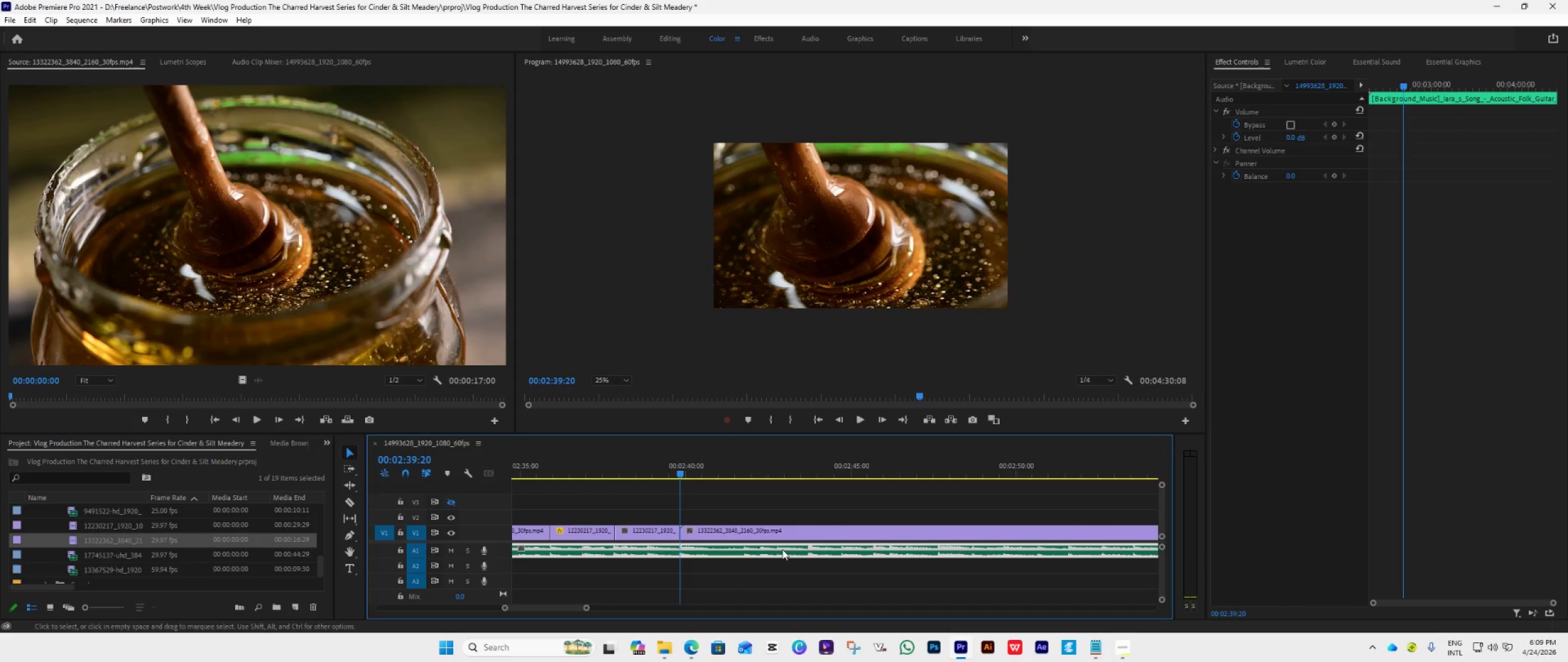 
key(Space)
 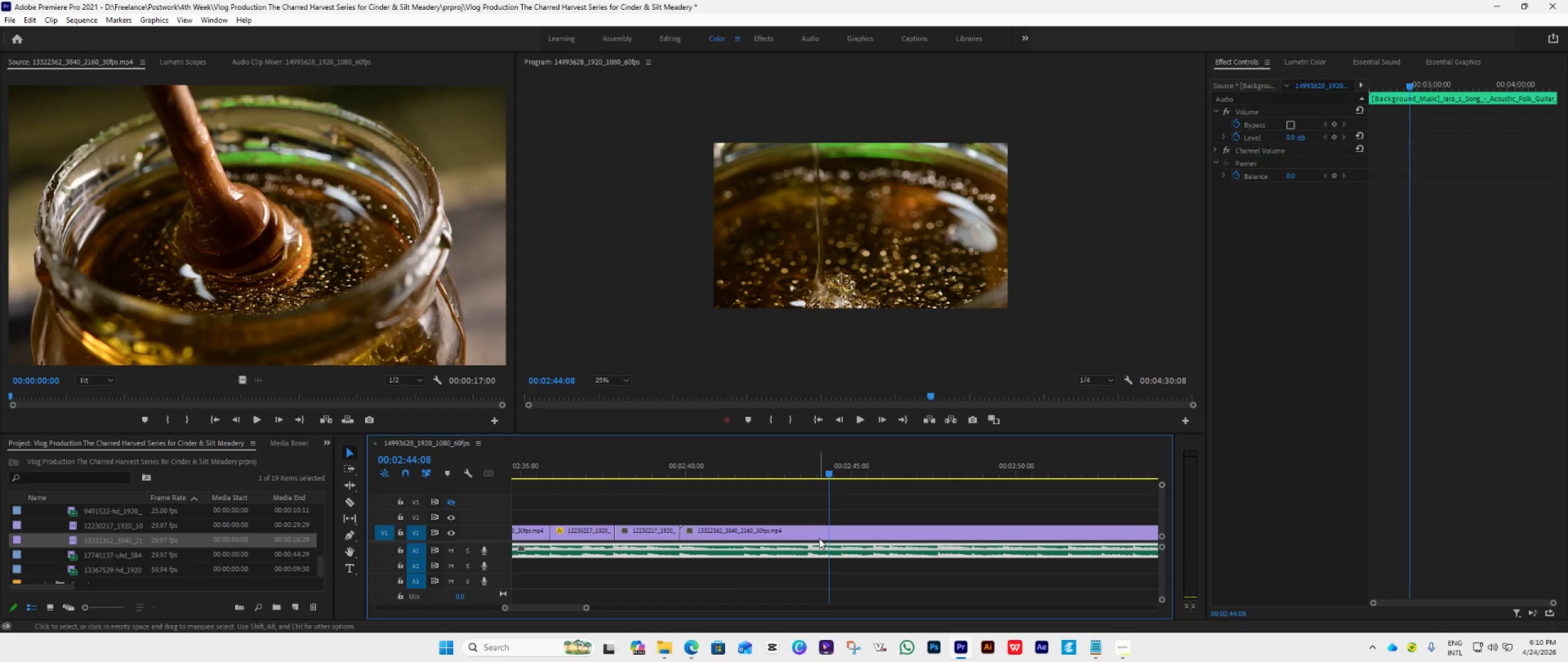 
key(C)
 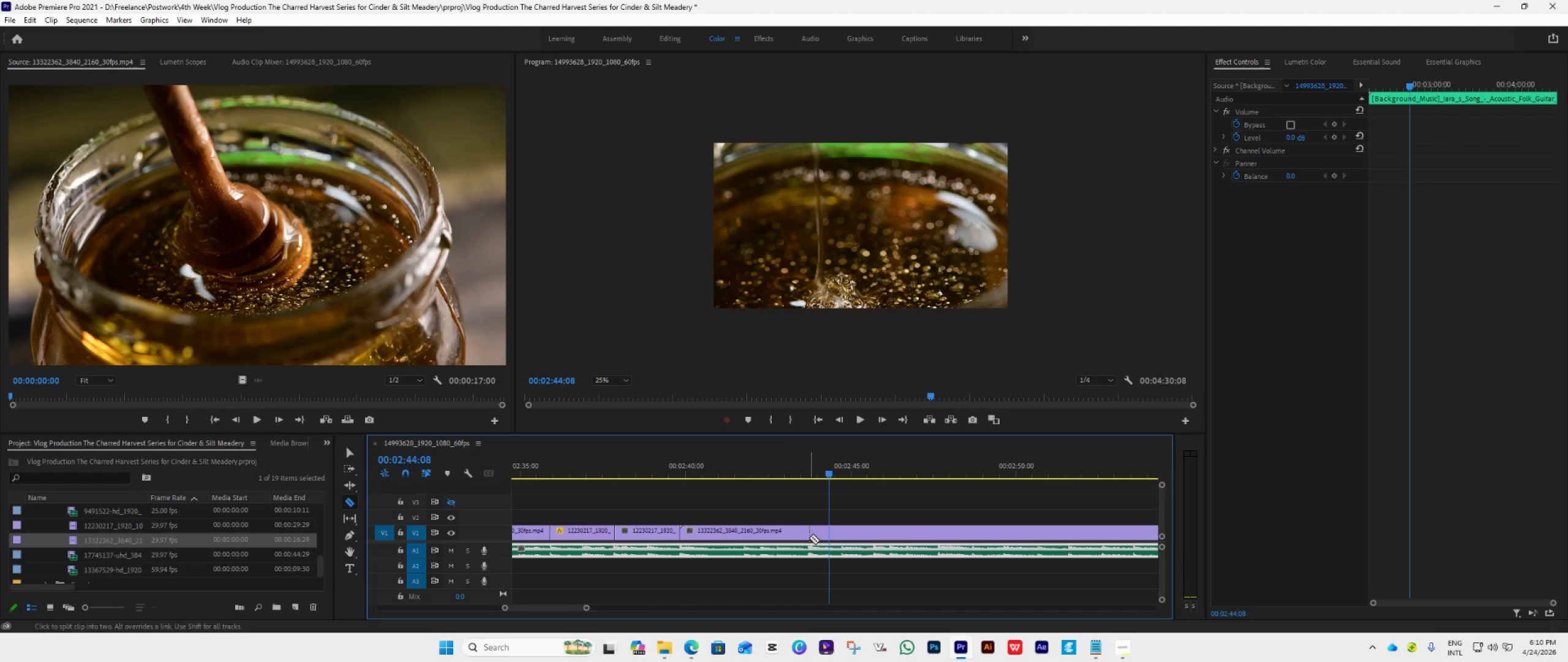 
left_click([809, 538])
 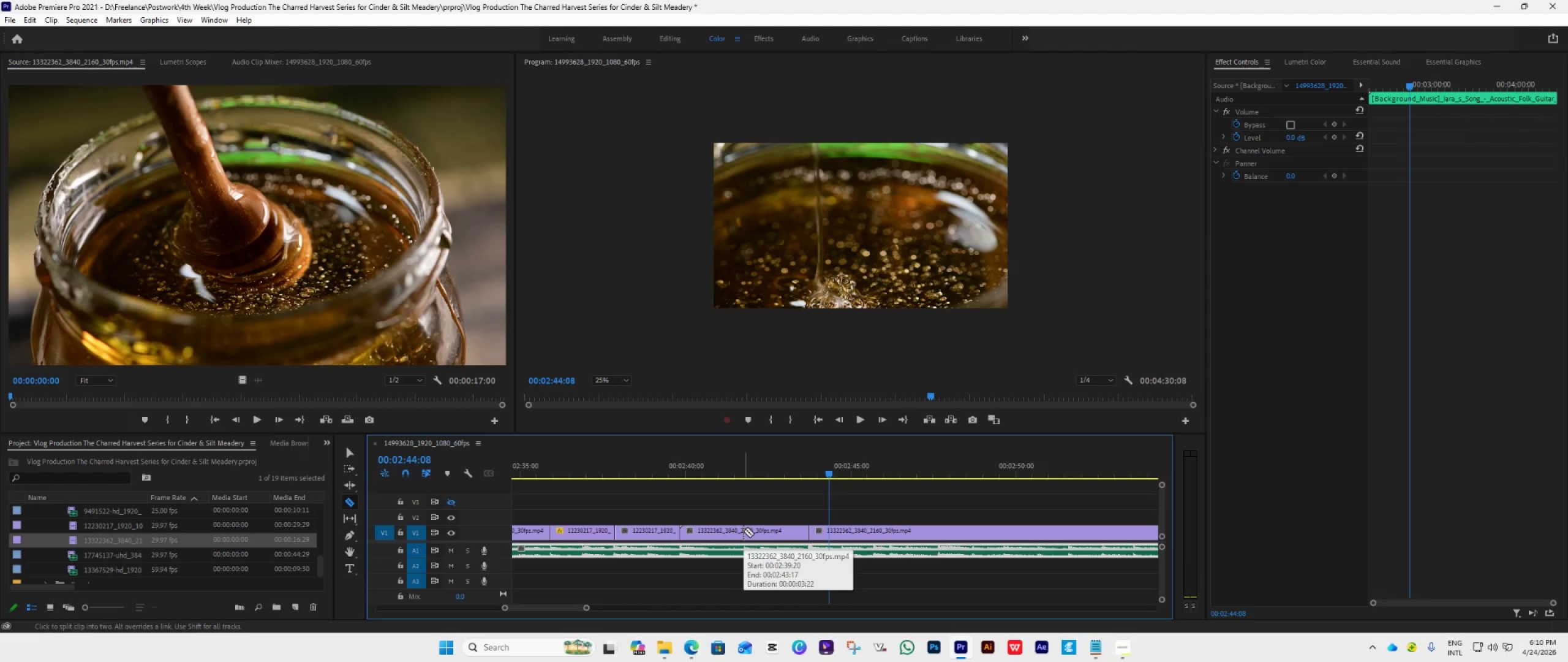 
left_click([744, 533])
 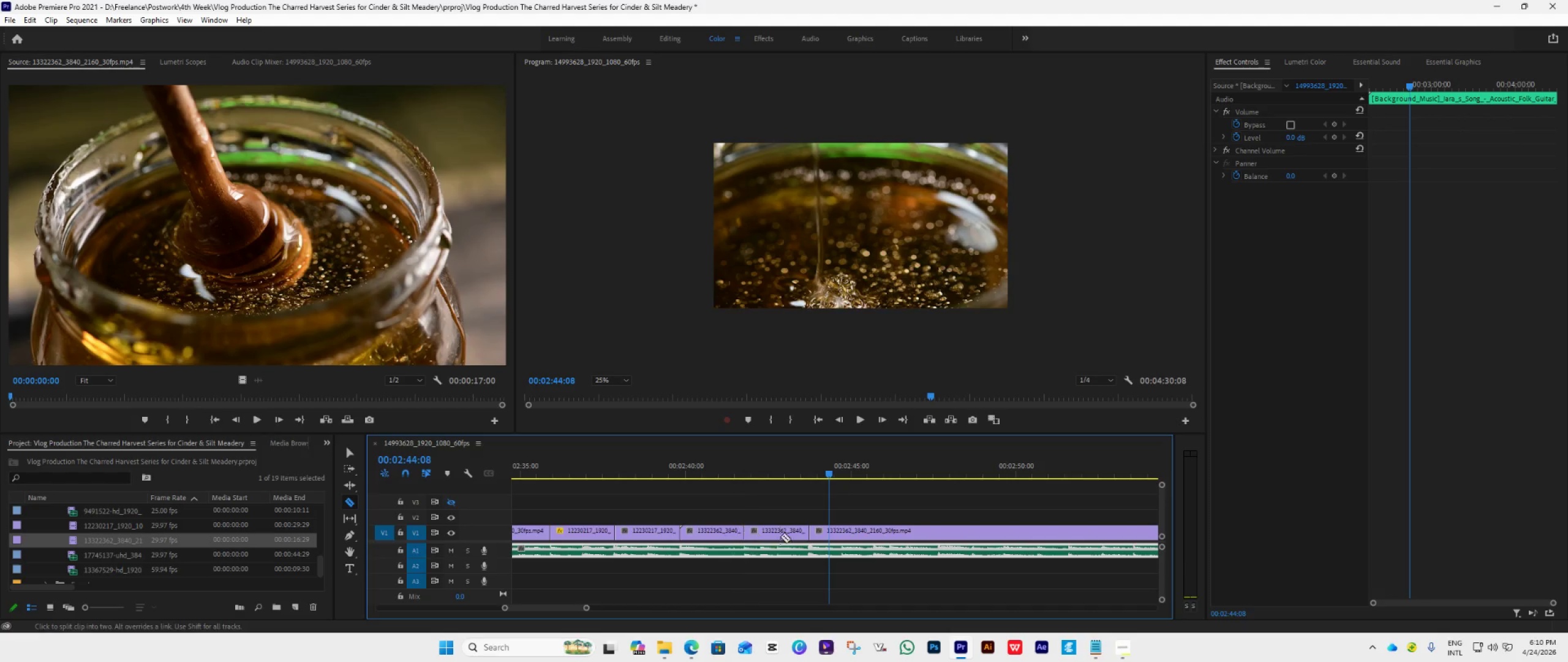 
key(Space)
 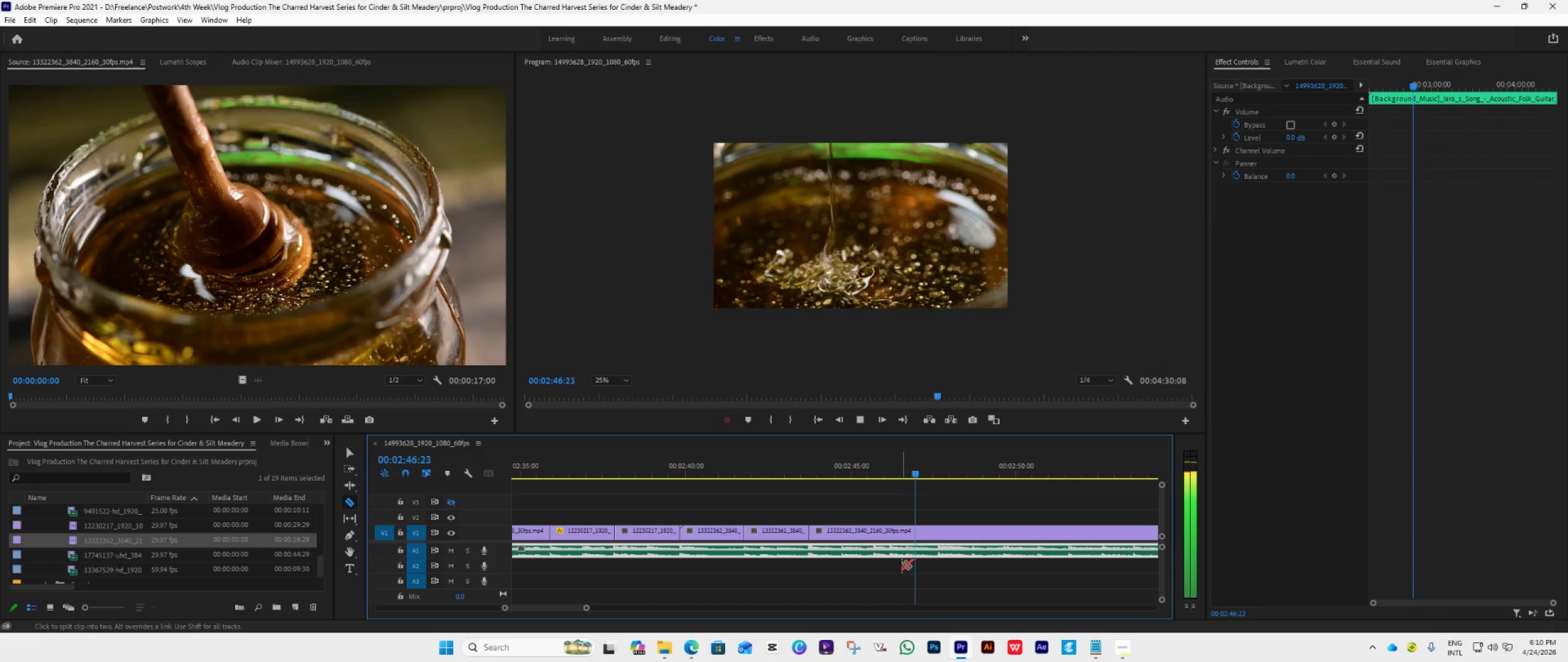 
key(Space)
 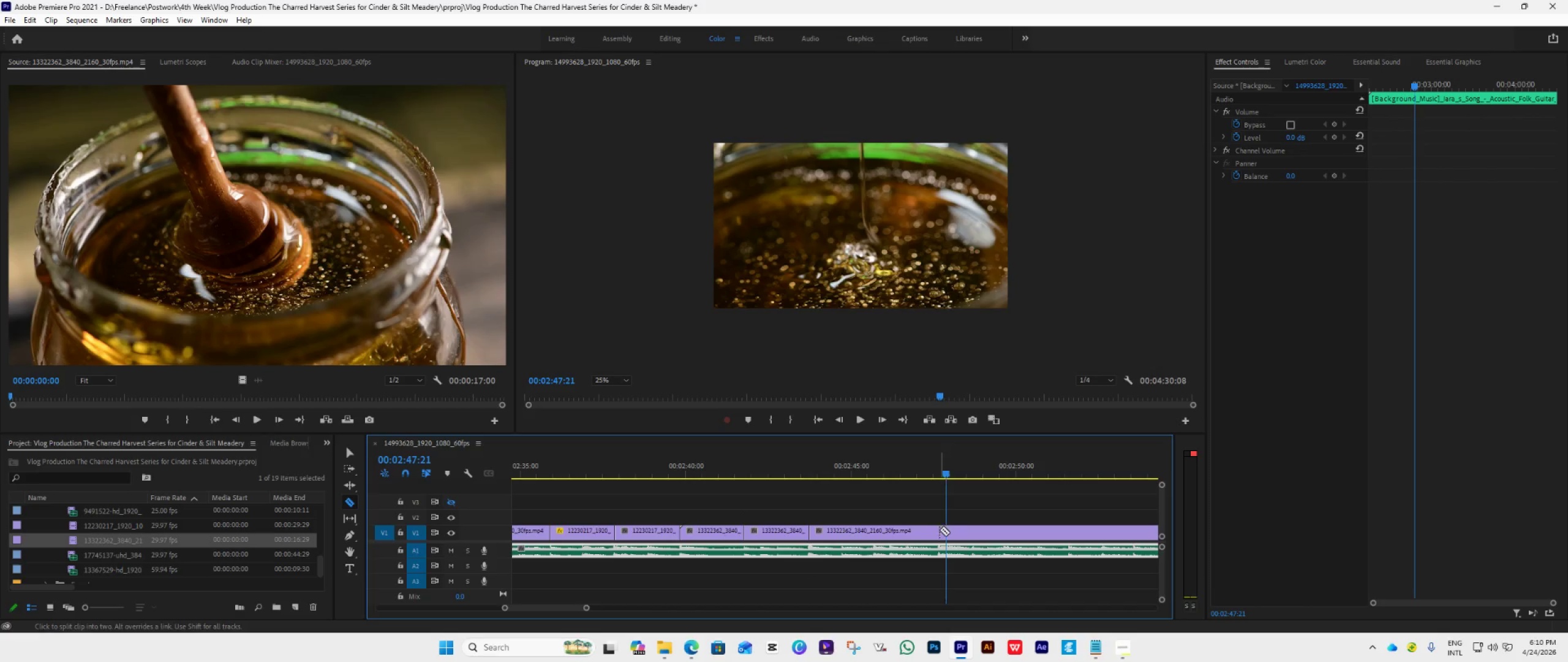 
left_click([938, 531])
 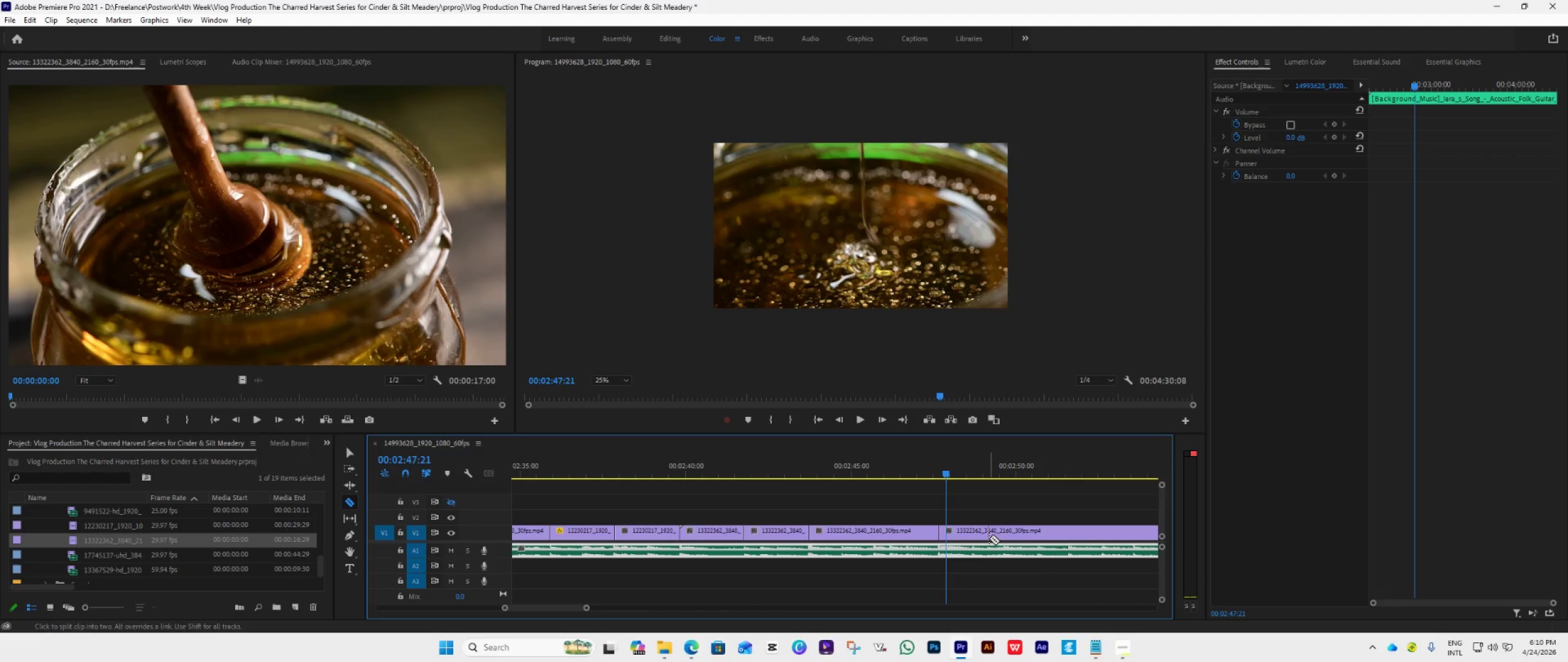 
key(V)
 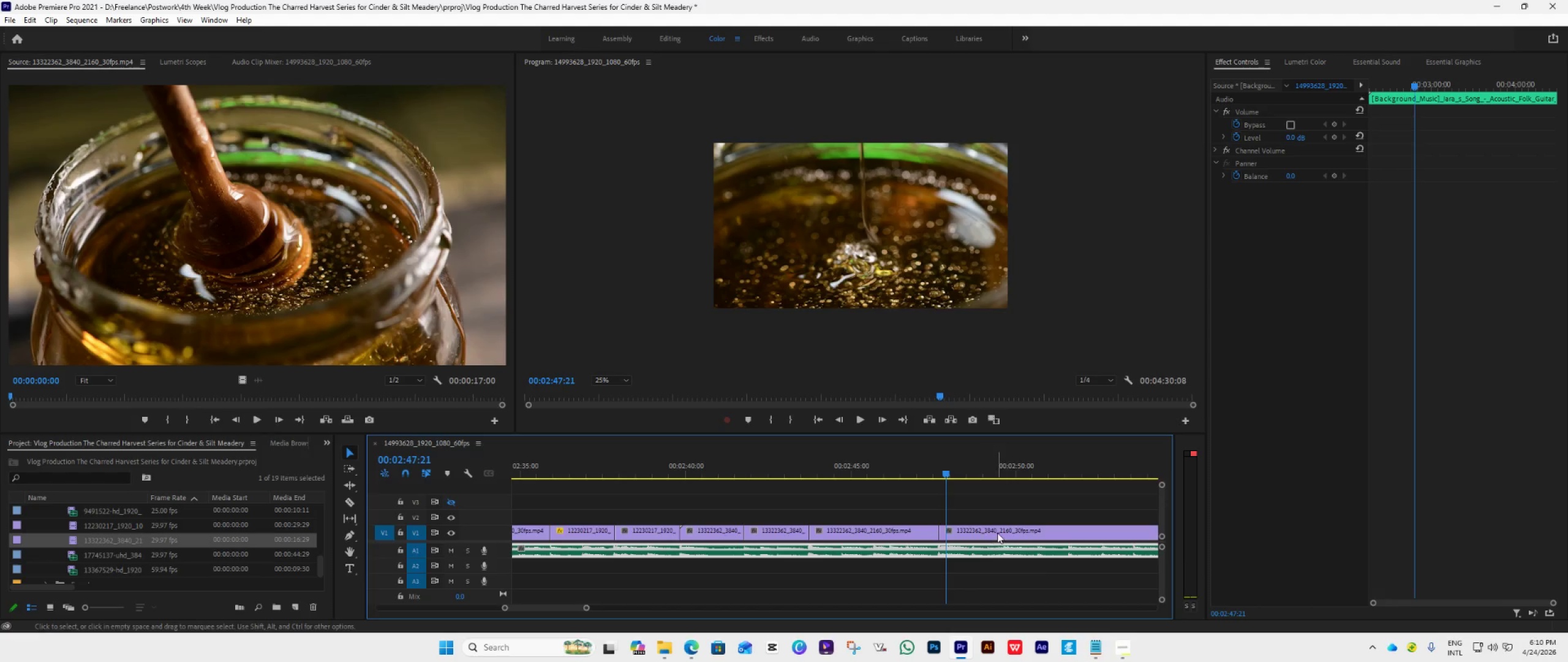 
left_click([998, 533])
 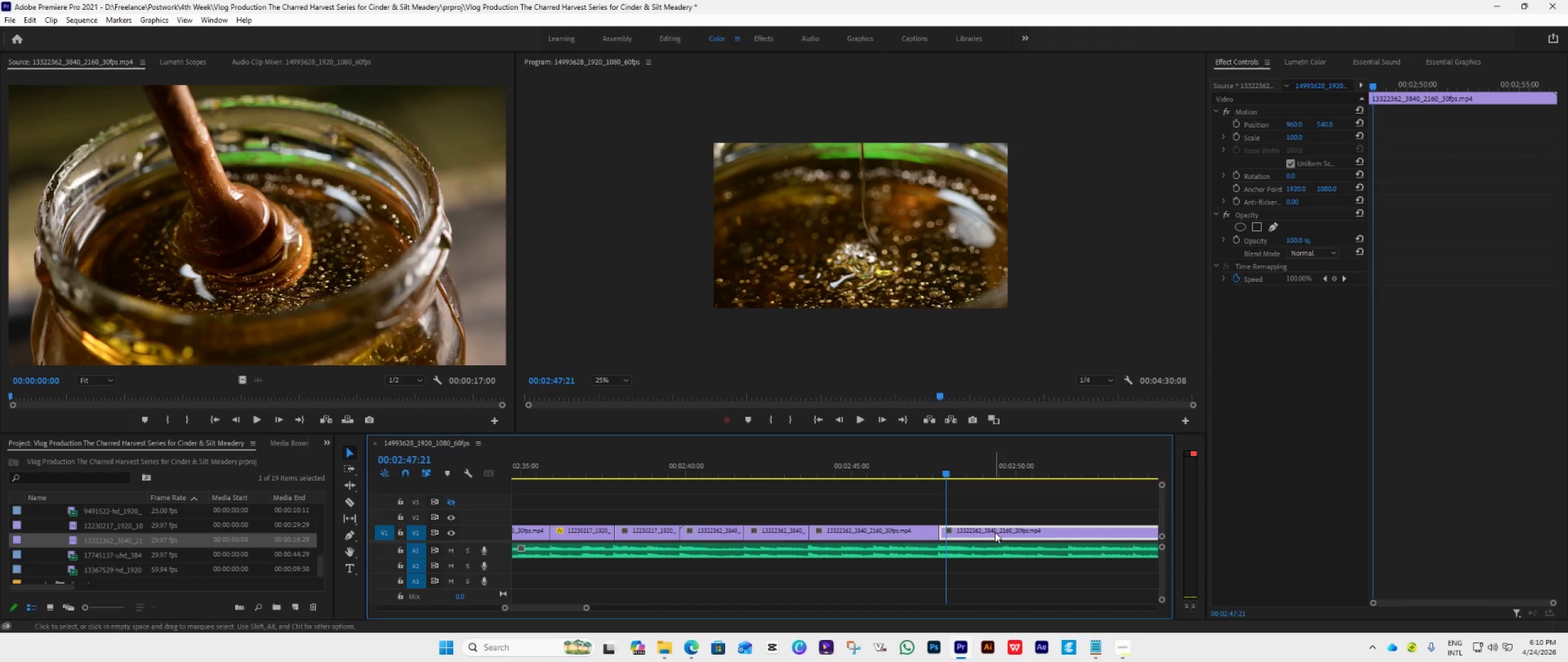 
key(Delete)
 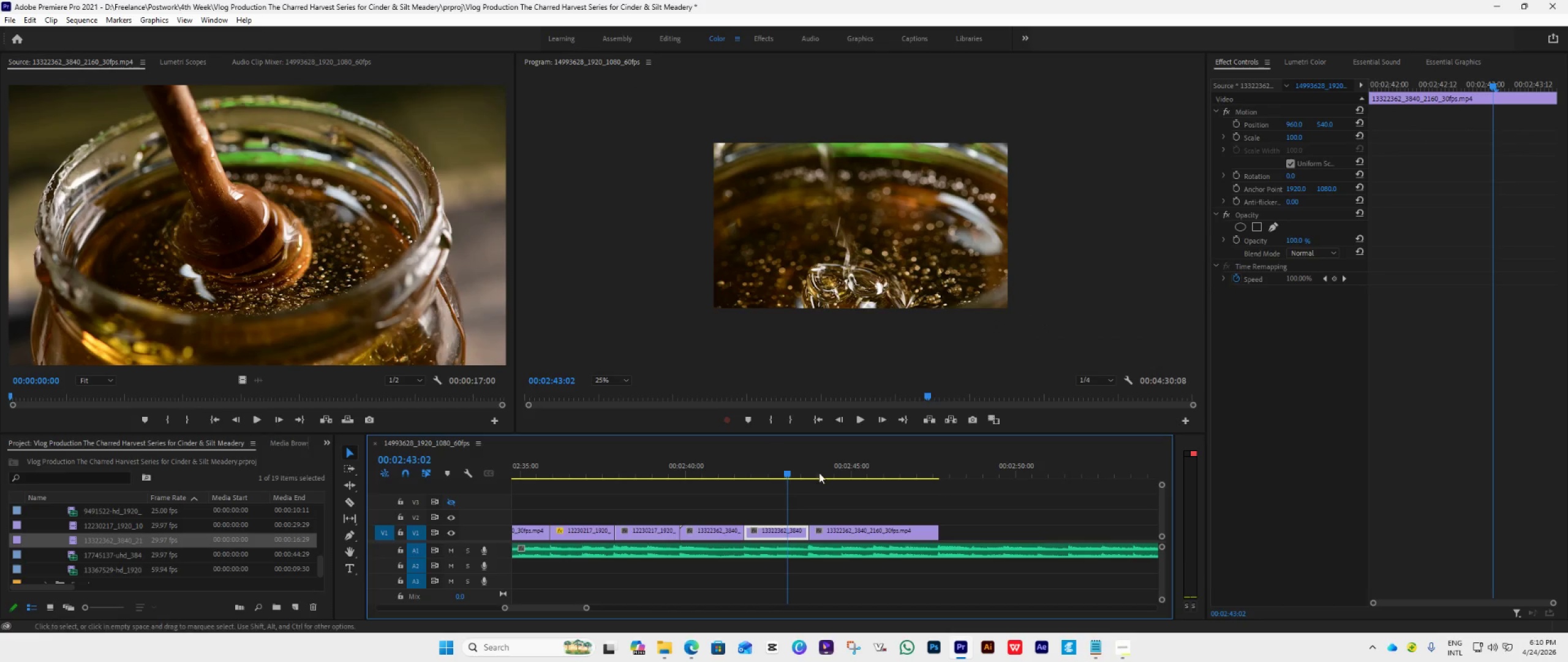 
double_click([910, 226])
 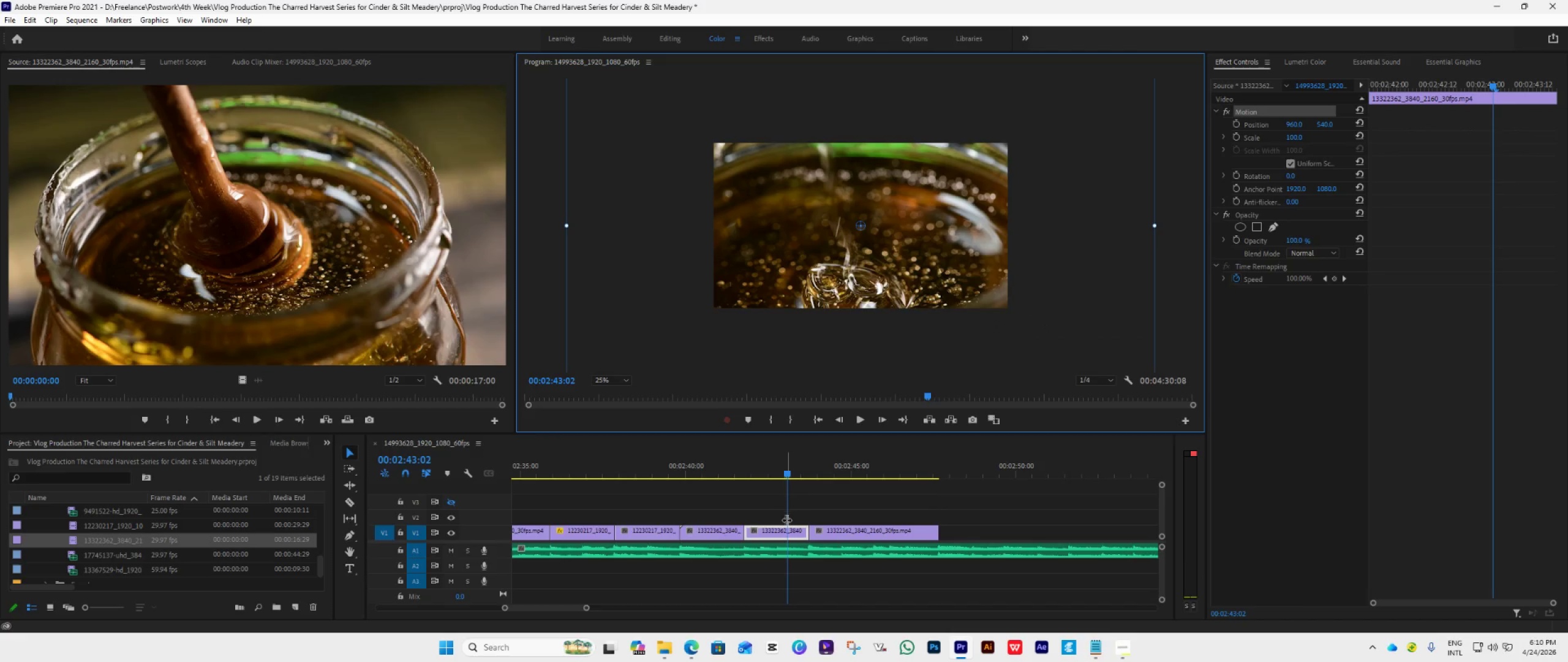 
right_click([786, 535])
 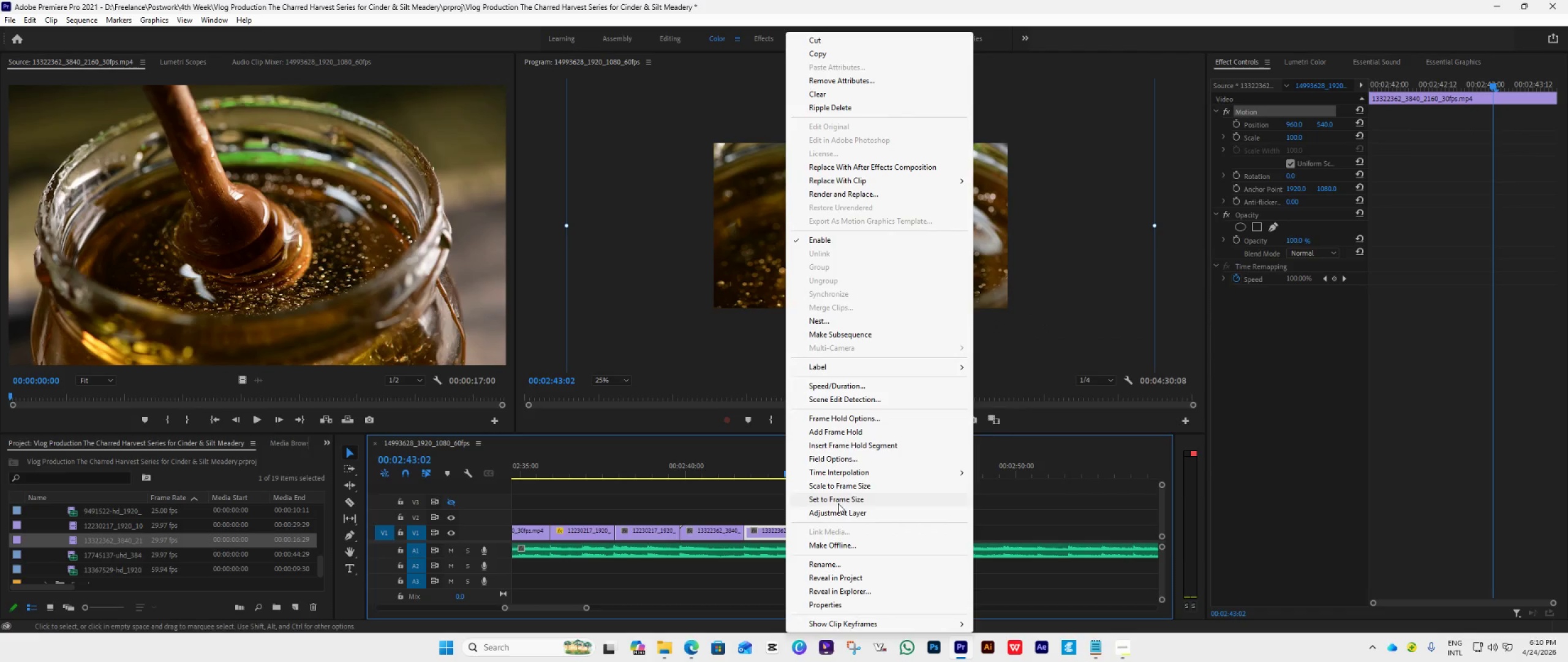 
left_click([840, 500])
 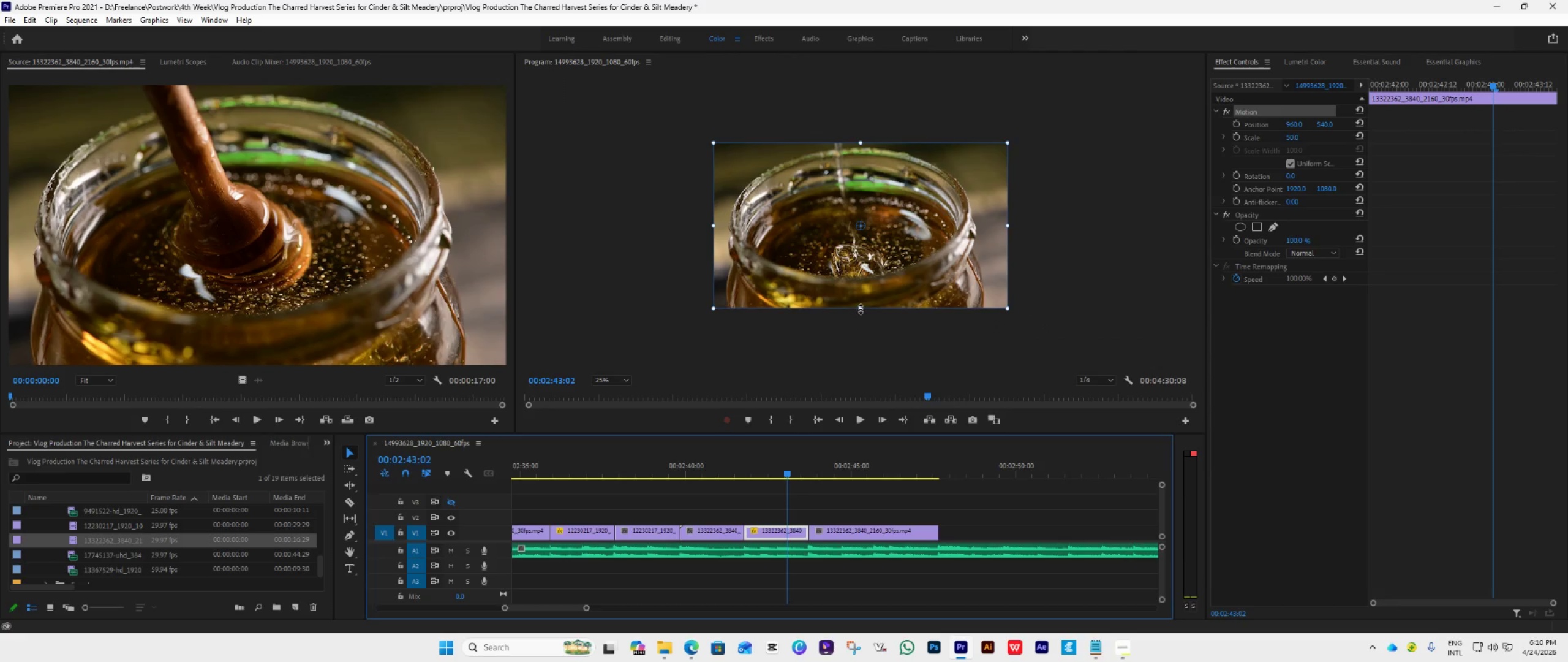 
left_click_drag(start_coordinate=[861, 309], to_coordinate=[862, 313])
 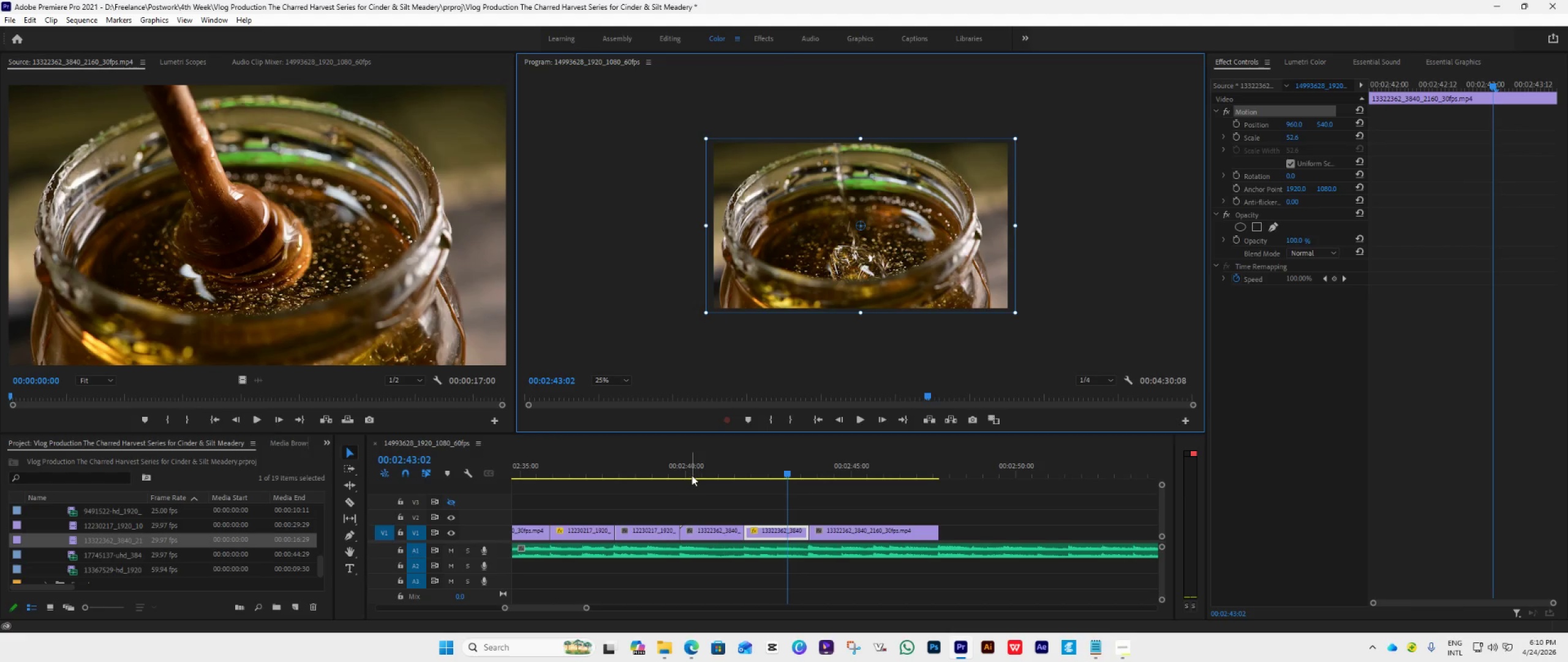 
left_click([677, 470])
 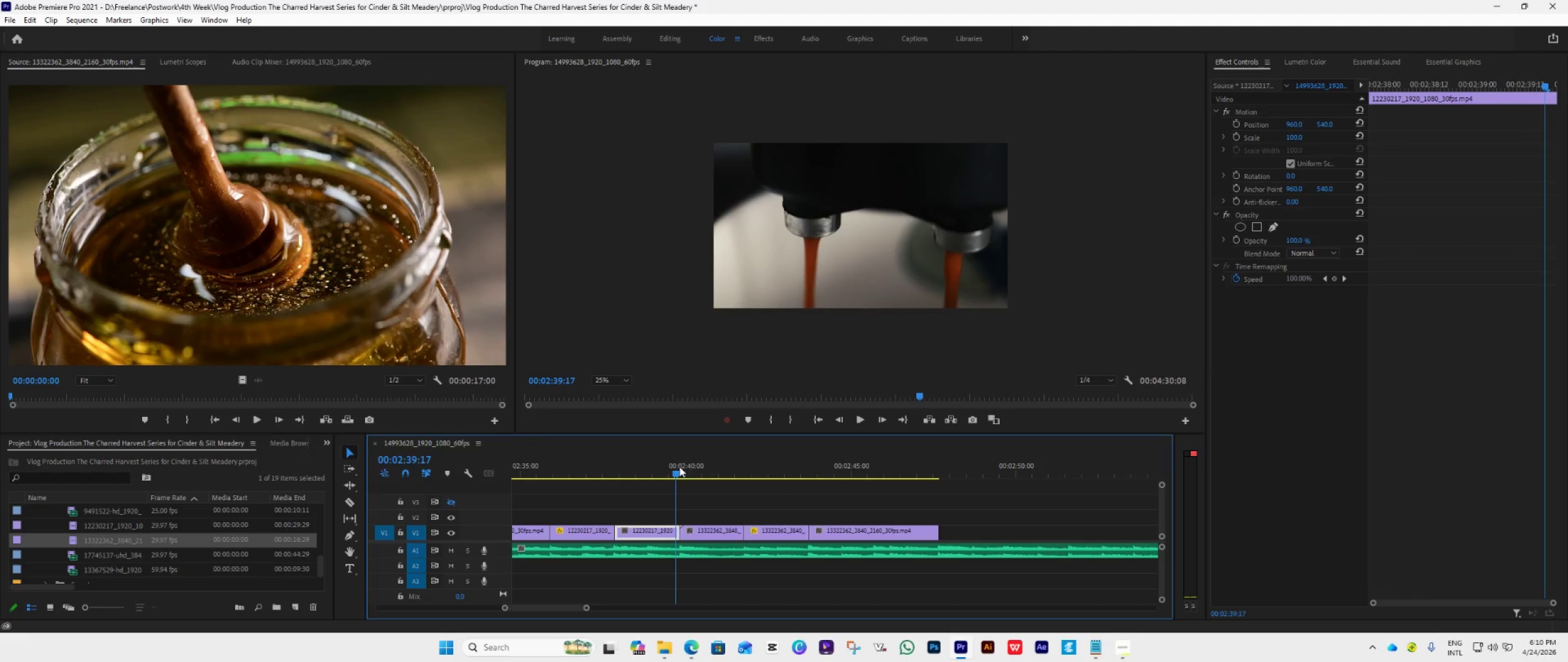 
key(Space)
 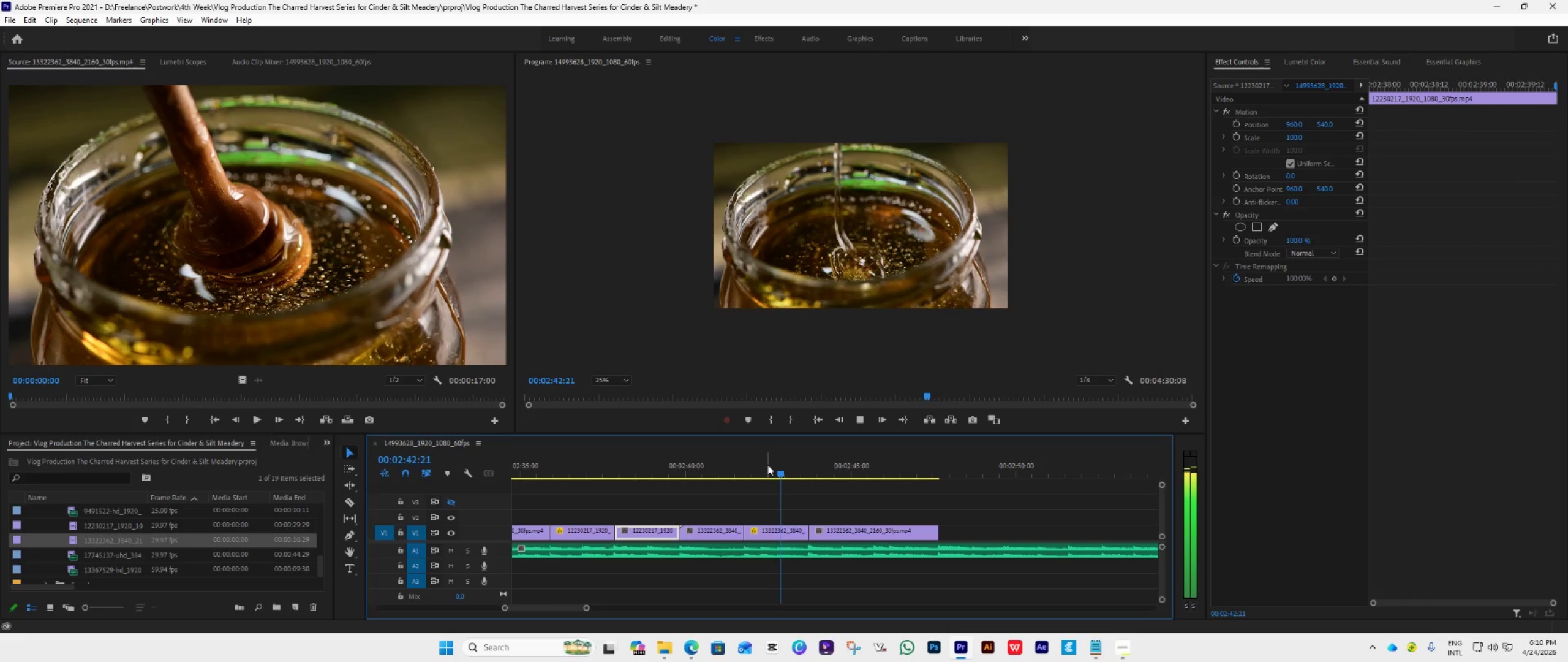 
wait(8.31)
 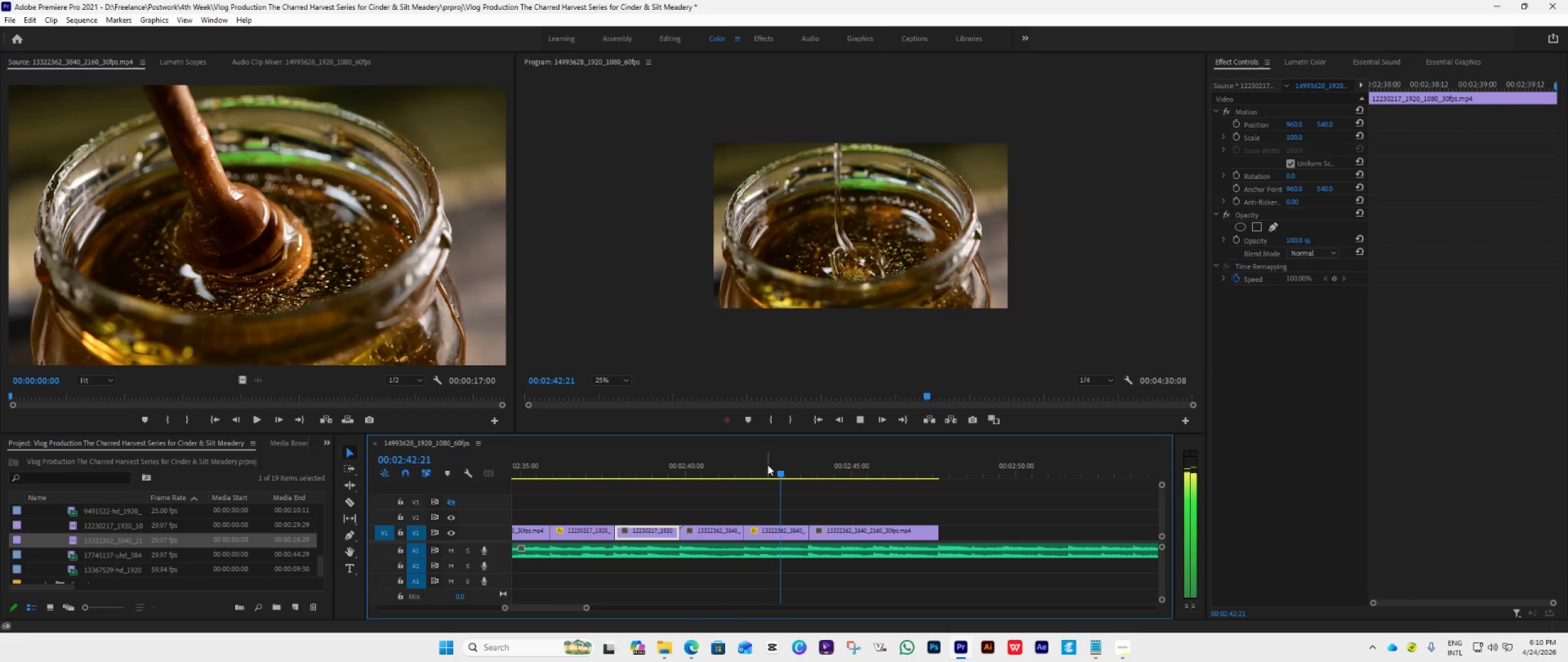 
key(Space)
 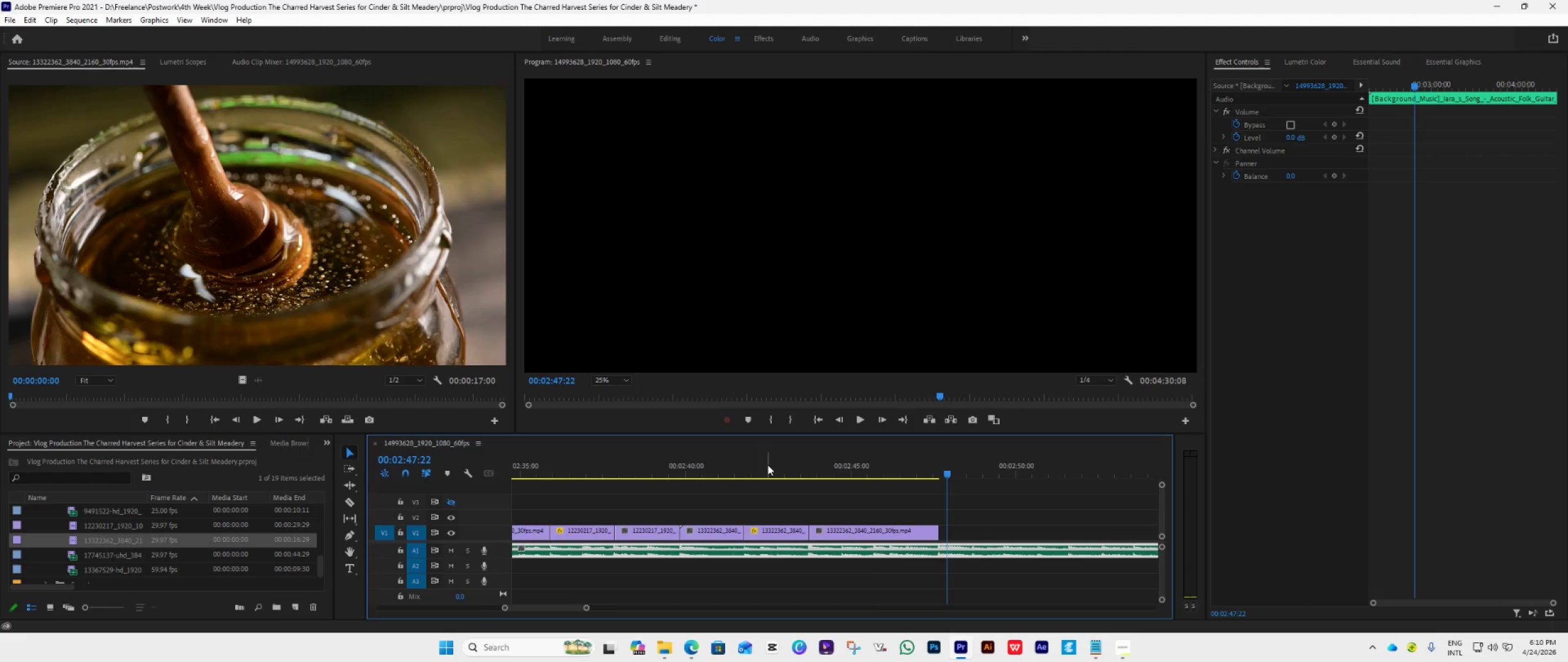 
scroll: coordinate [750, 474], scroll_direction: down, amount: 10.0
 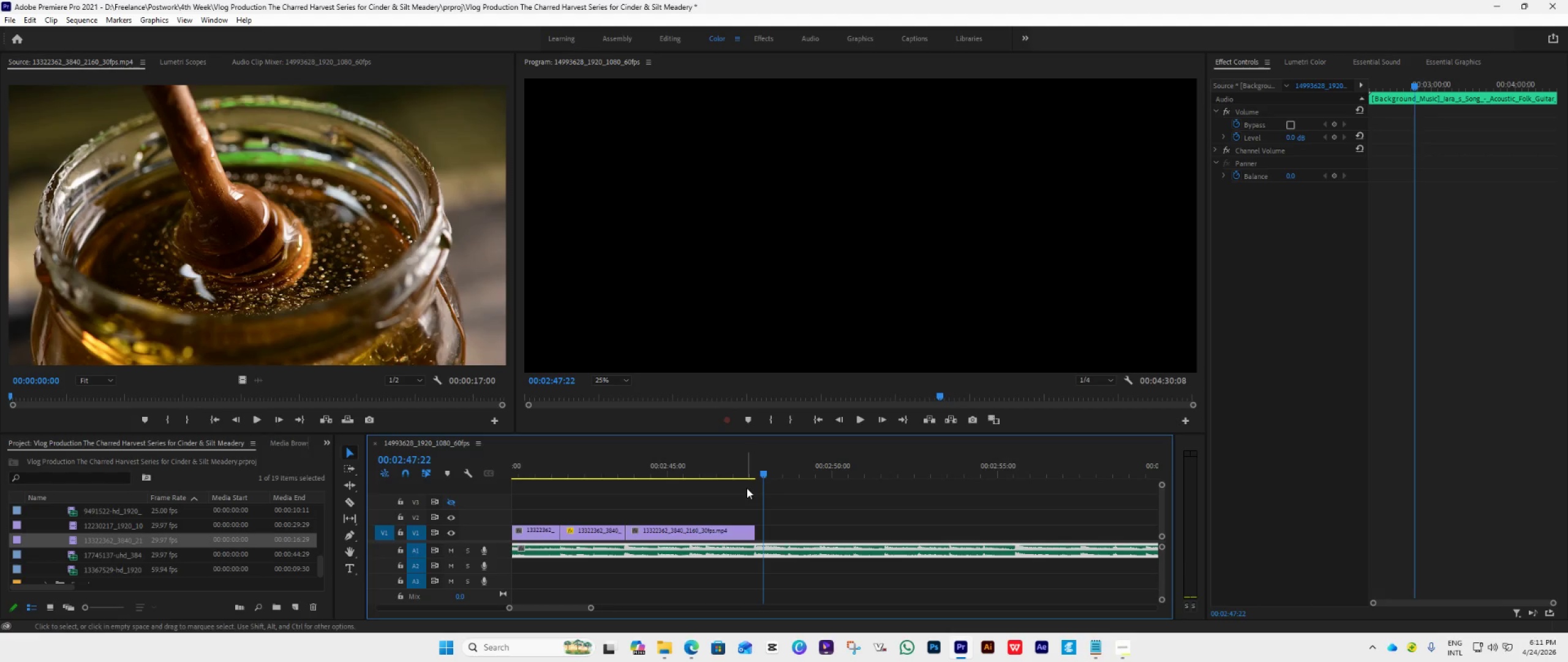 
wait(48.77)
 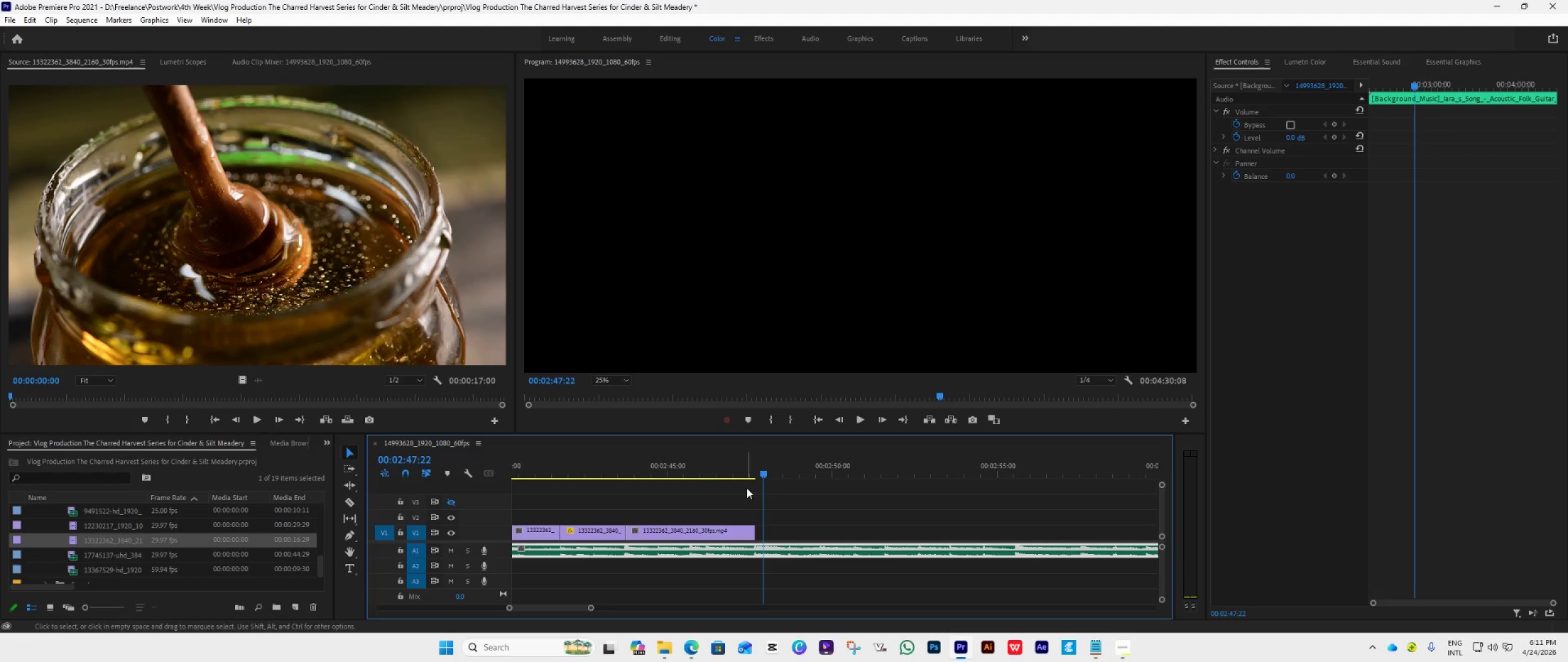 
left_click([659, 477])
 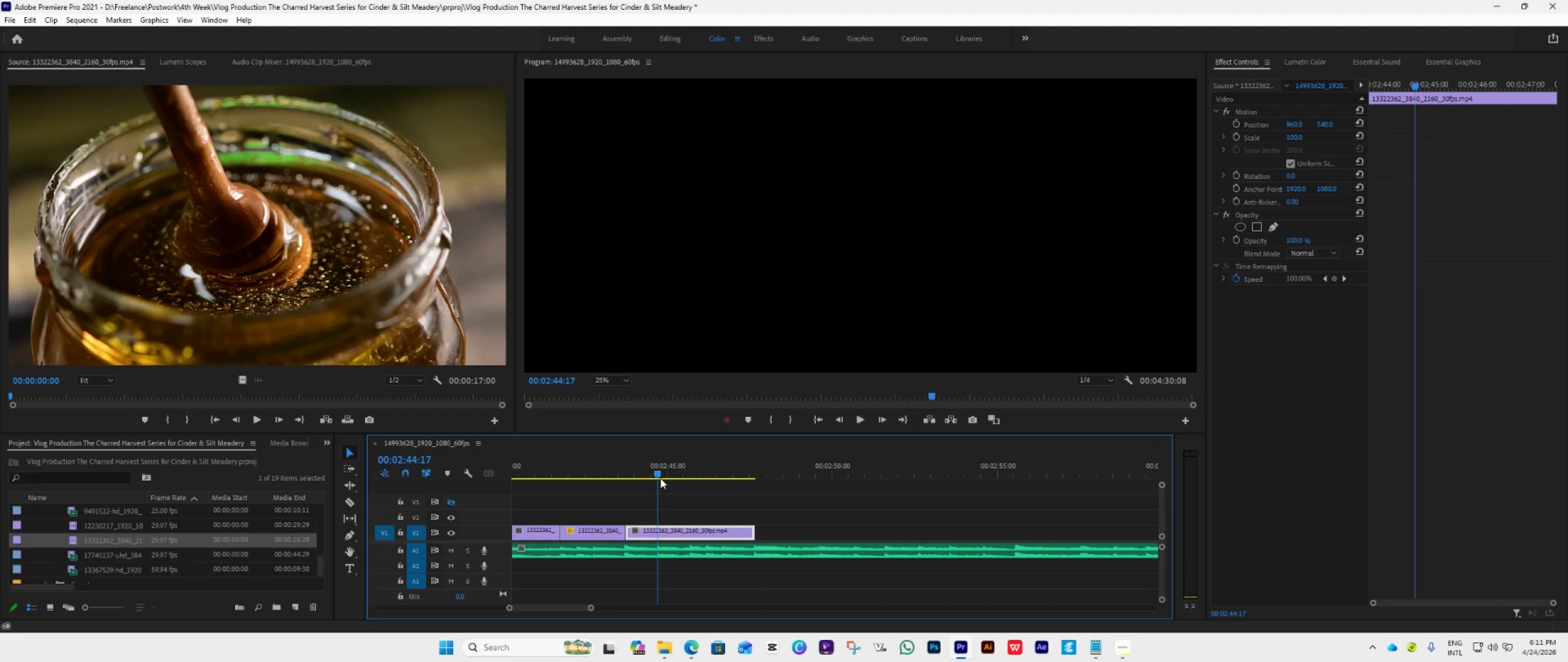 
key(Space)
 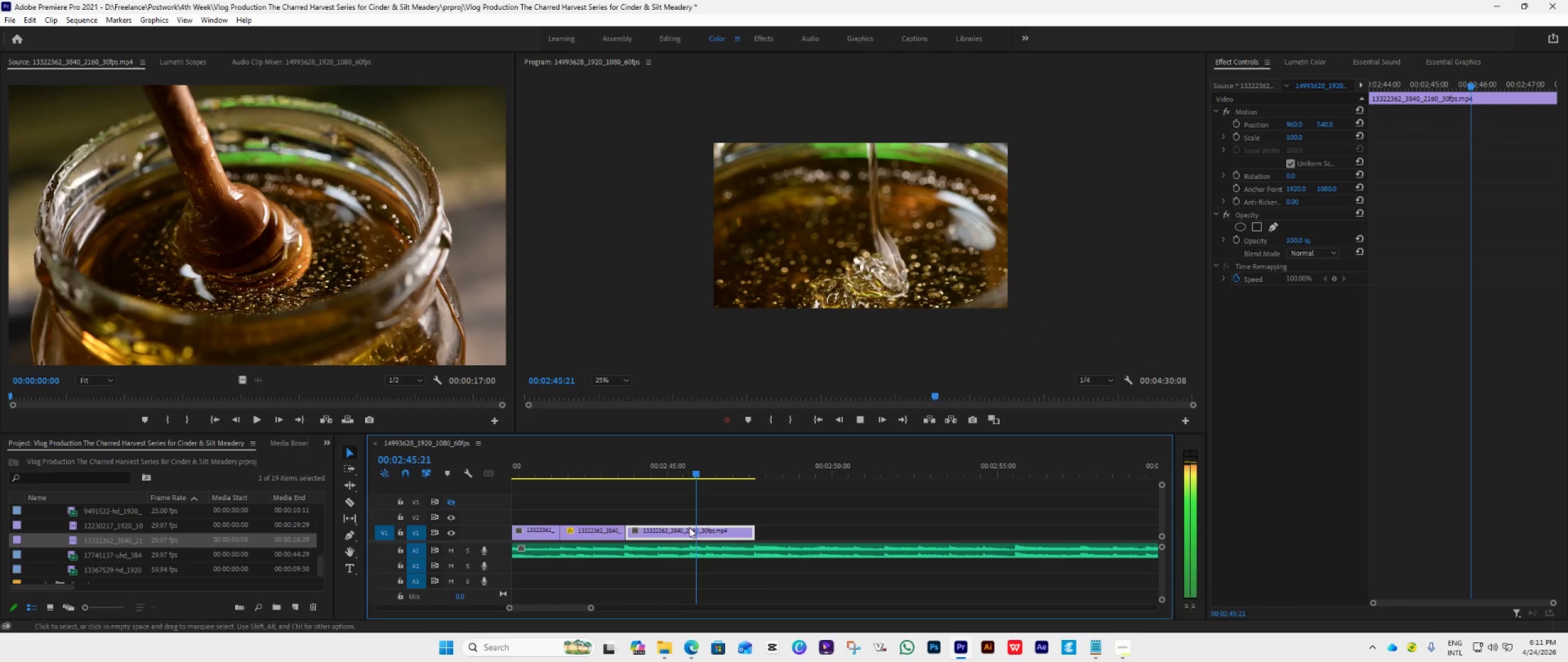 
key(Alt+AltLeft)
 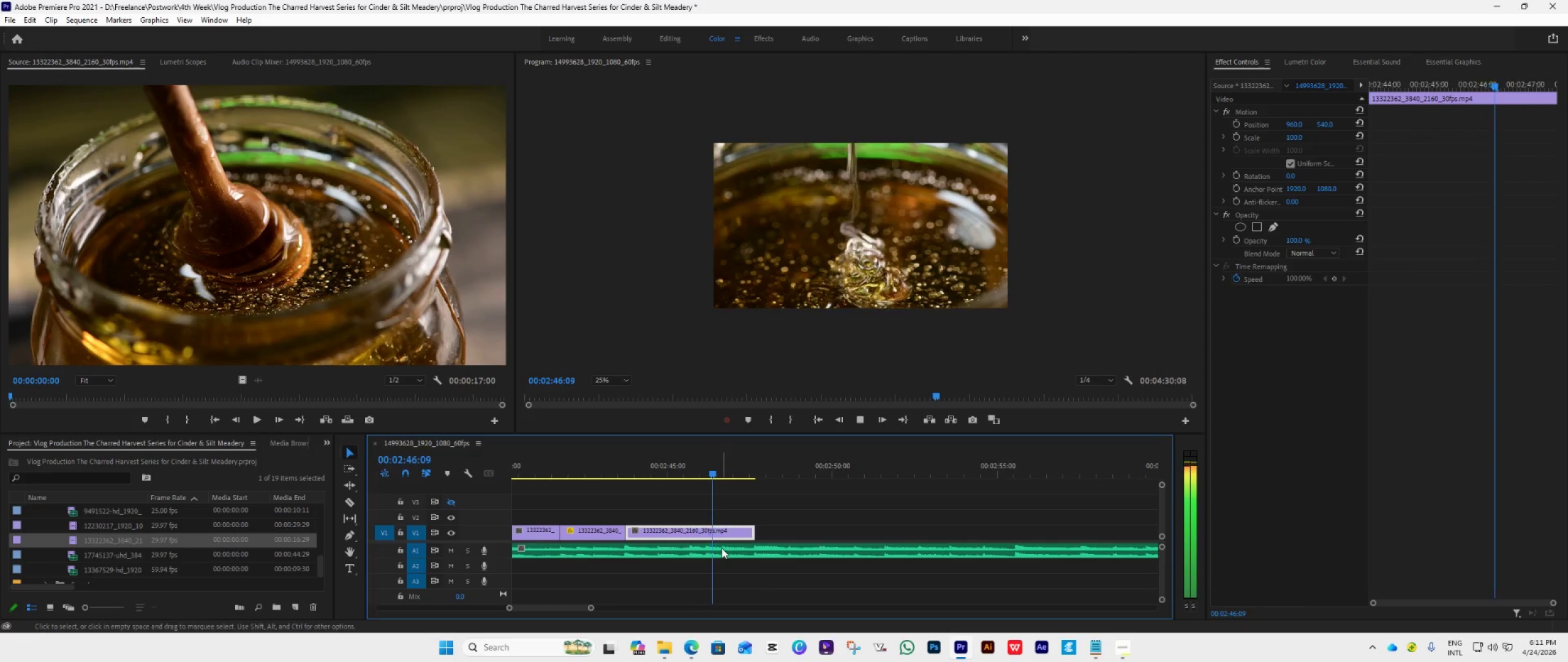 
scroll: coordinate [722, 548], scroll_direction: down, amount: 5.0
 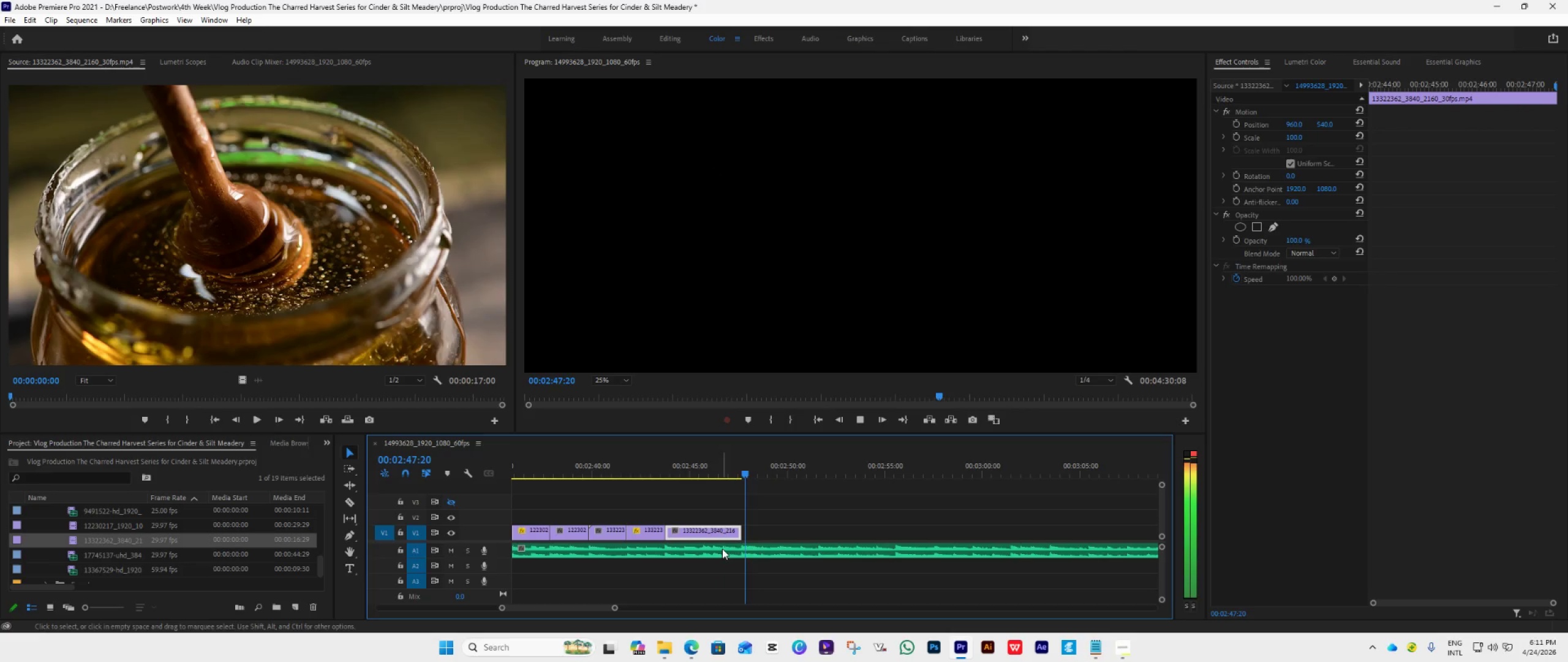 
key(Space)
 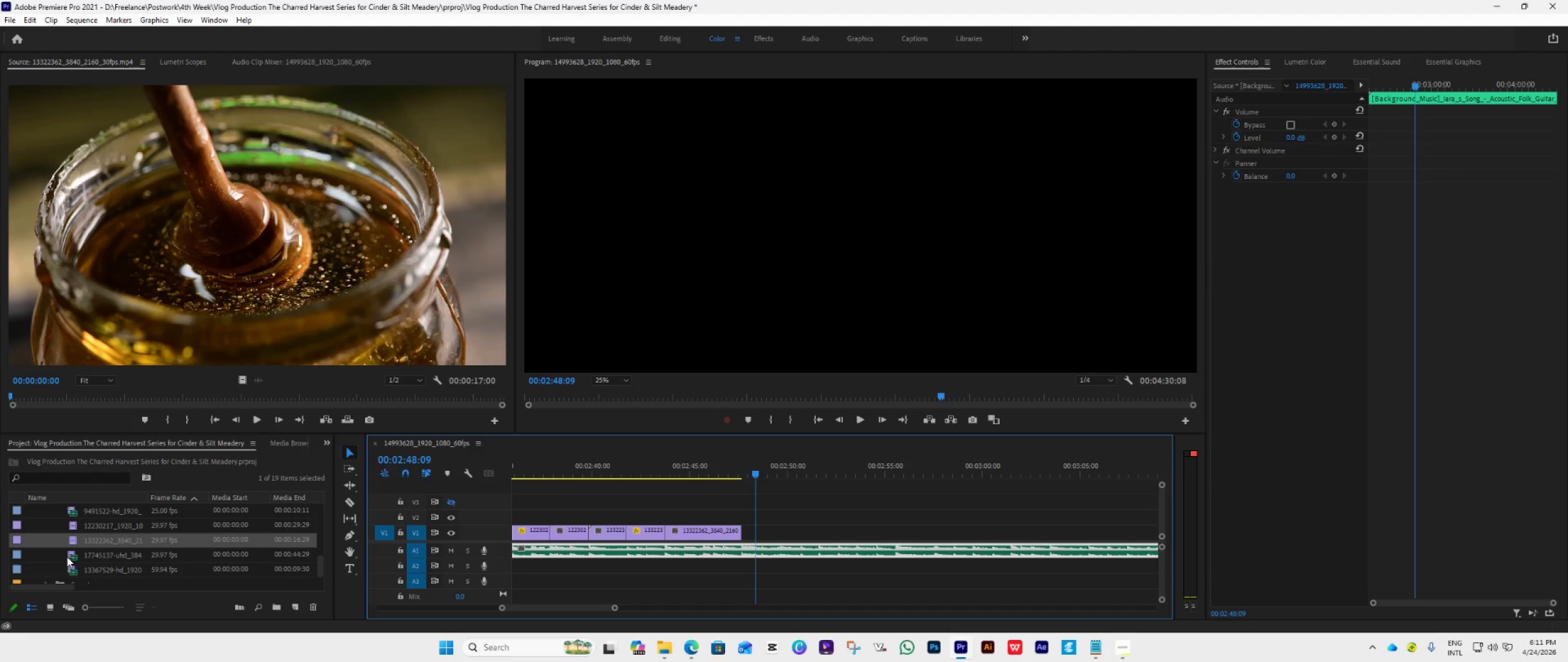 
double_click([70, 558])
 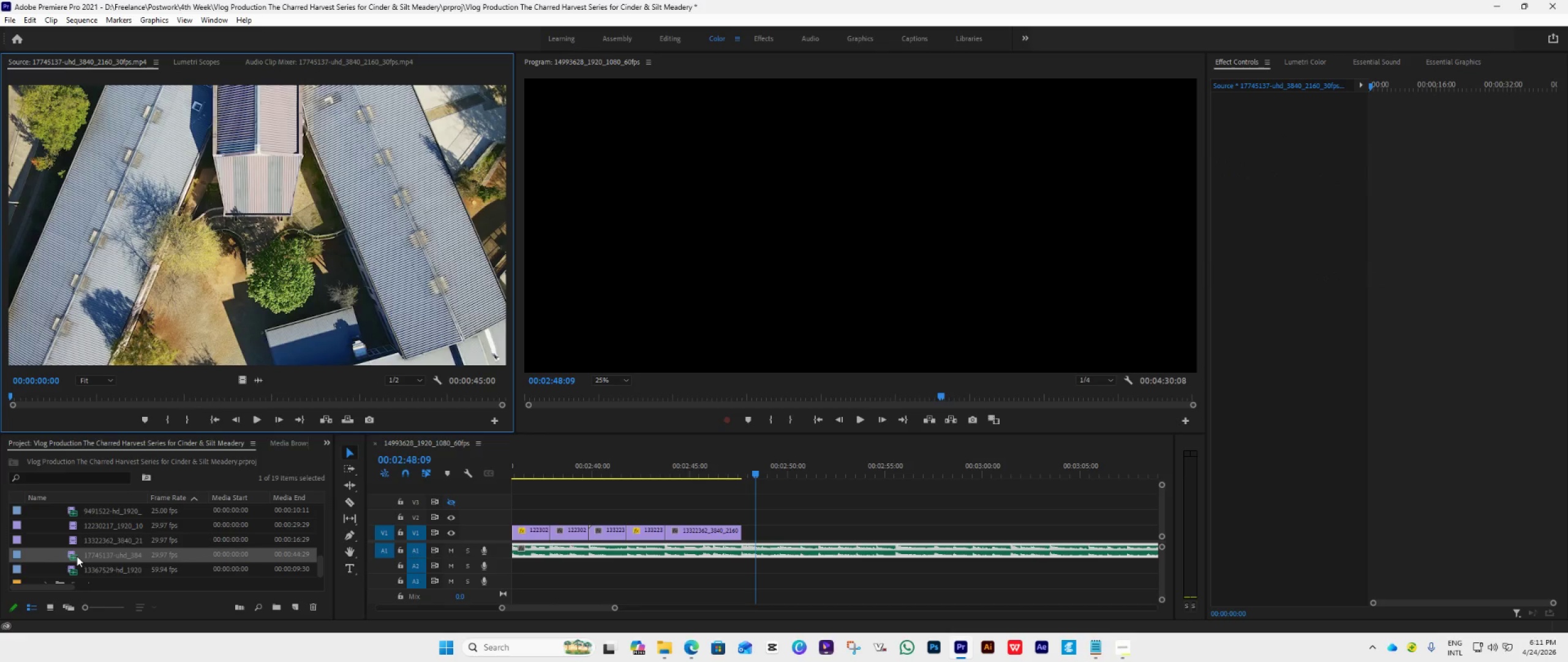 
left_click_drag(start_coordinate=[77, 556], to_coordinate=[748, 522])
 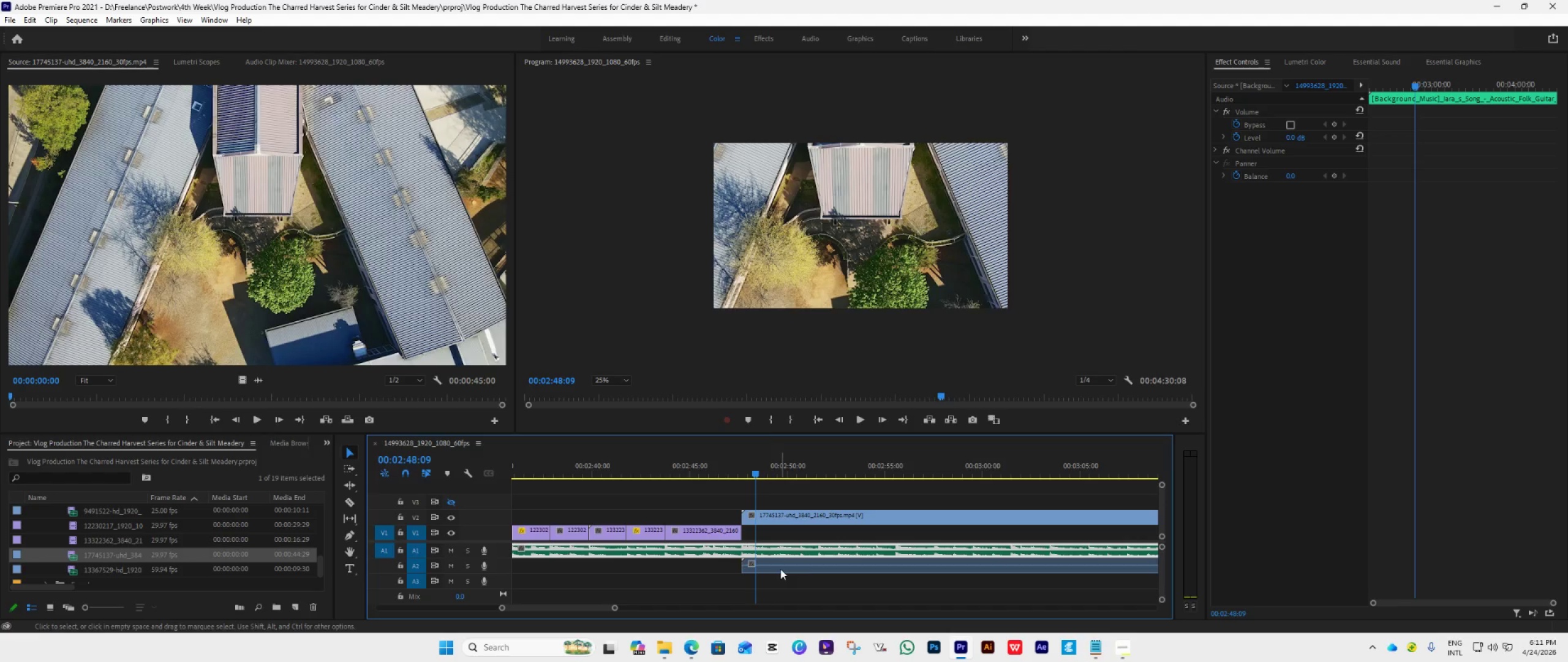 
hold_key(key=AltLeft, duration=0.64)
left_click([785, 568])
 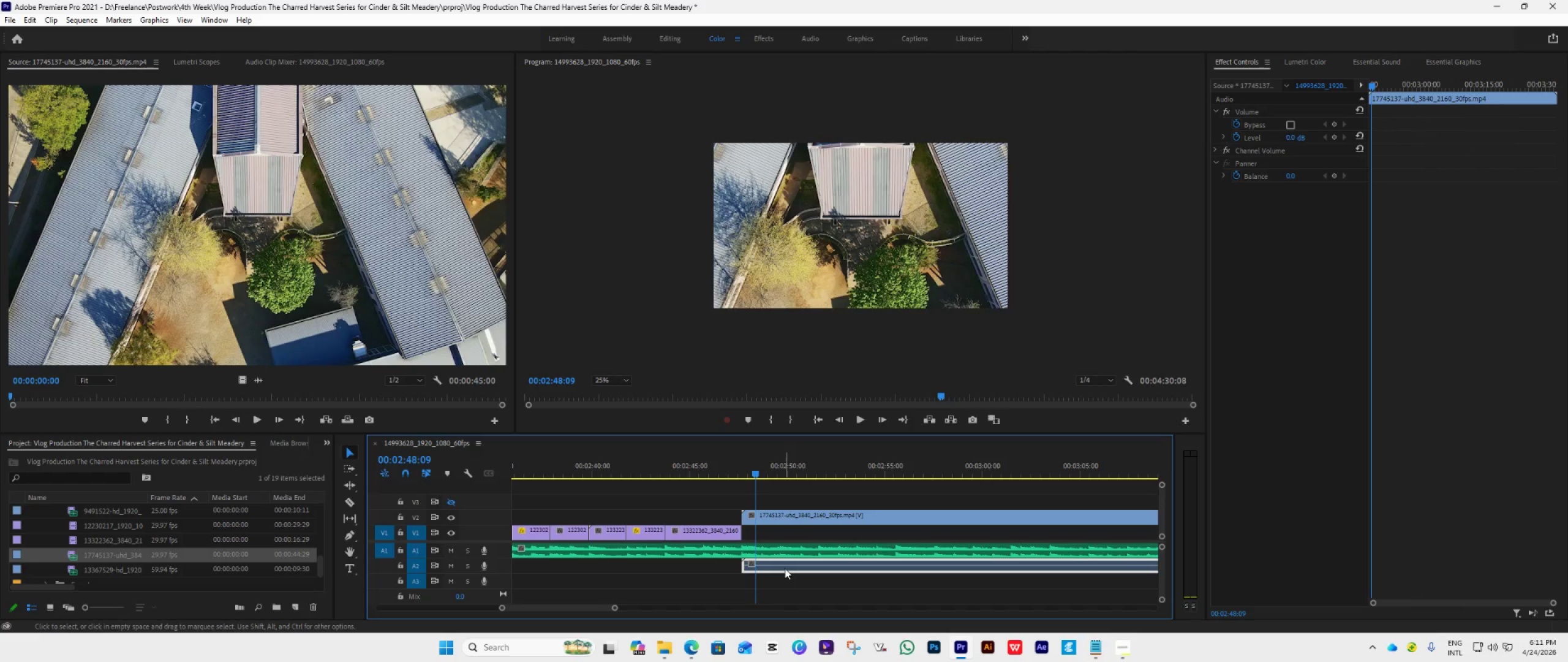 
key(Delete)
 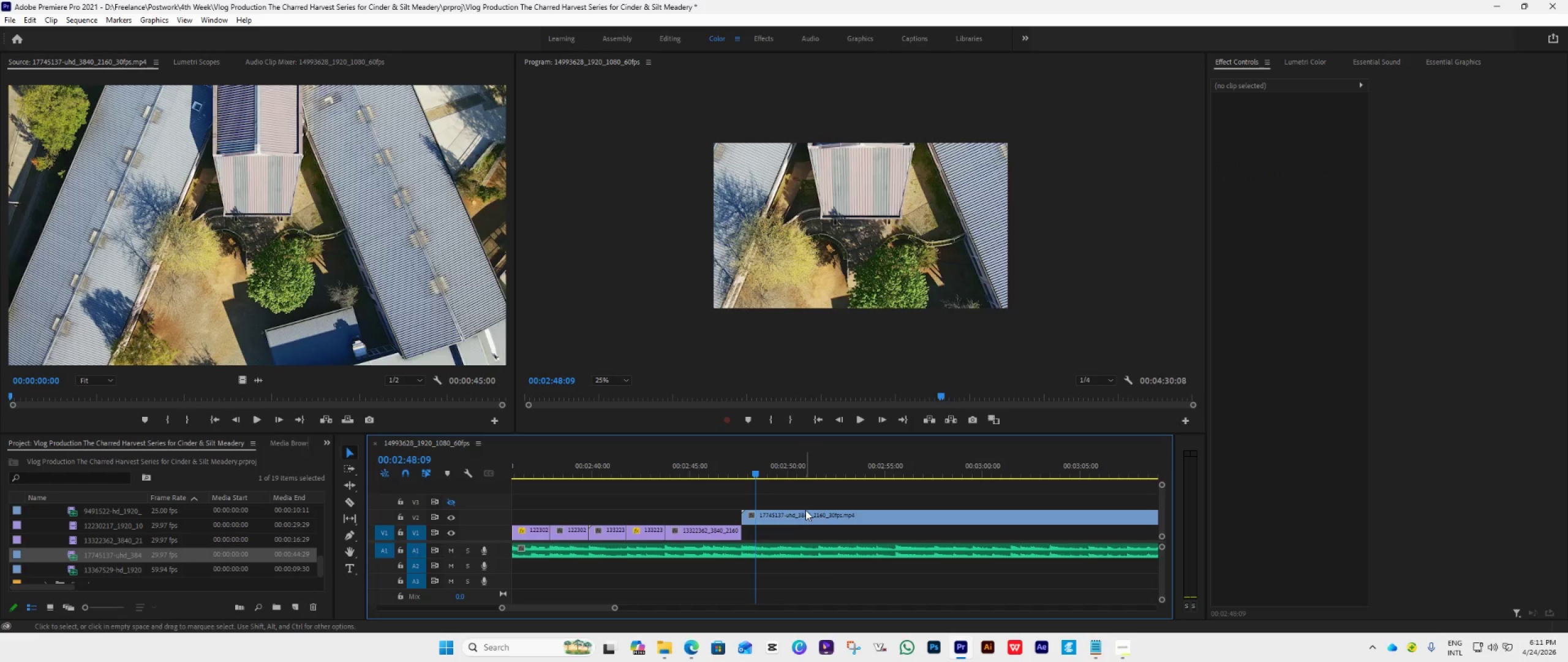 
left_click_drag(start_coordinate=[796, 513], to_coordinate=[795, 525])
 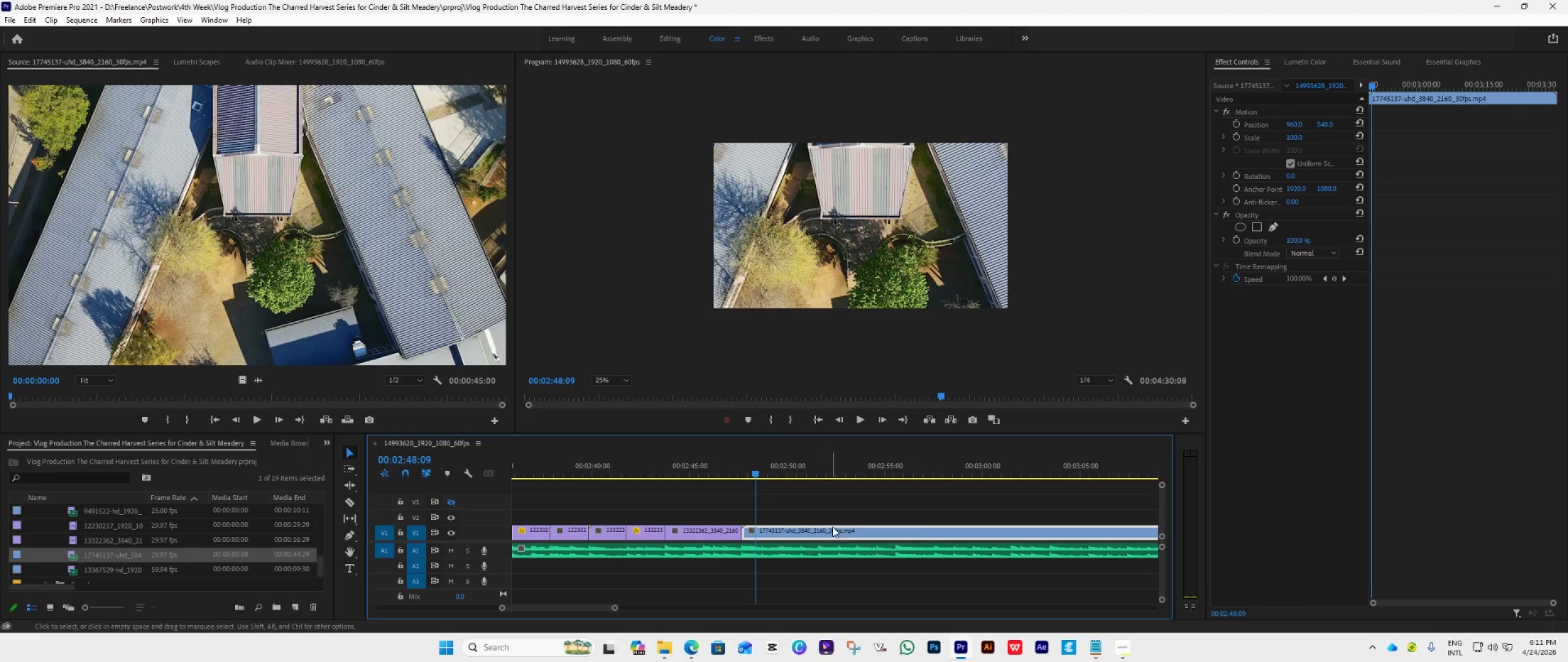 
key(Space)
 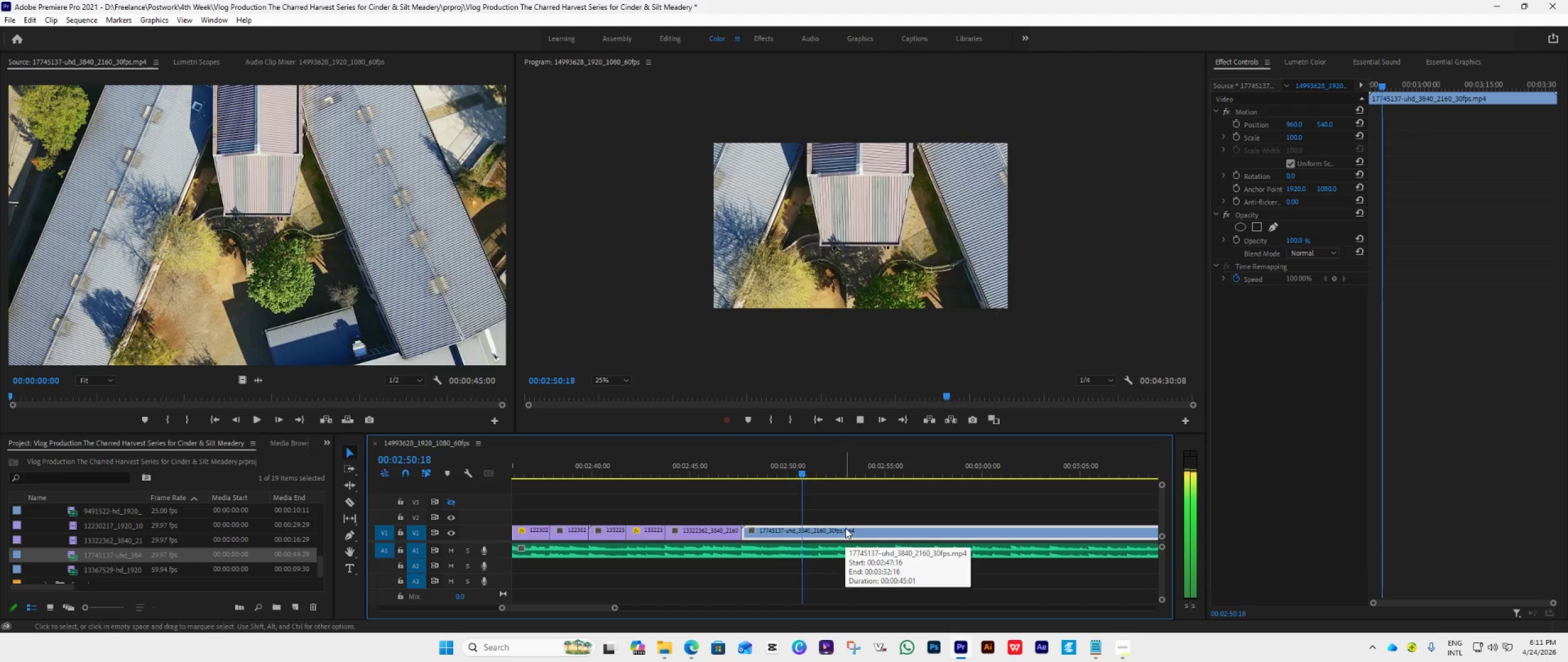 
scroll: coordinate [843, 548], scroll_direction: down, amount: 4.0
 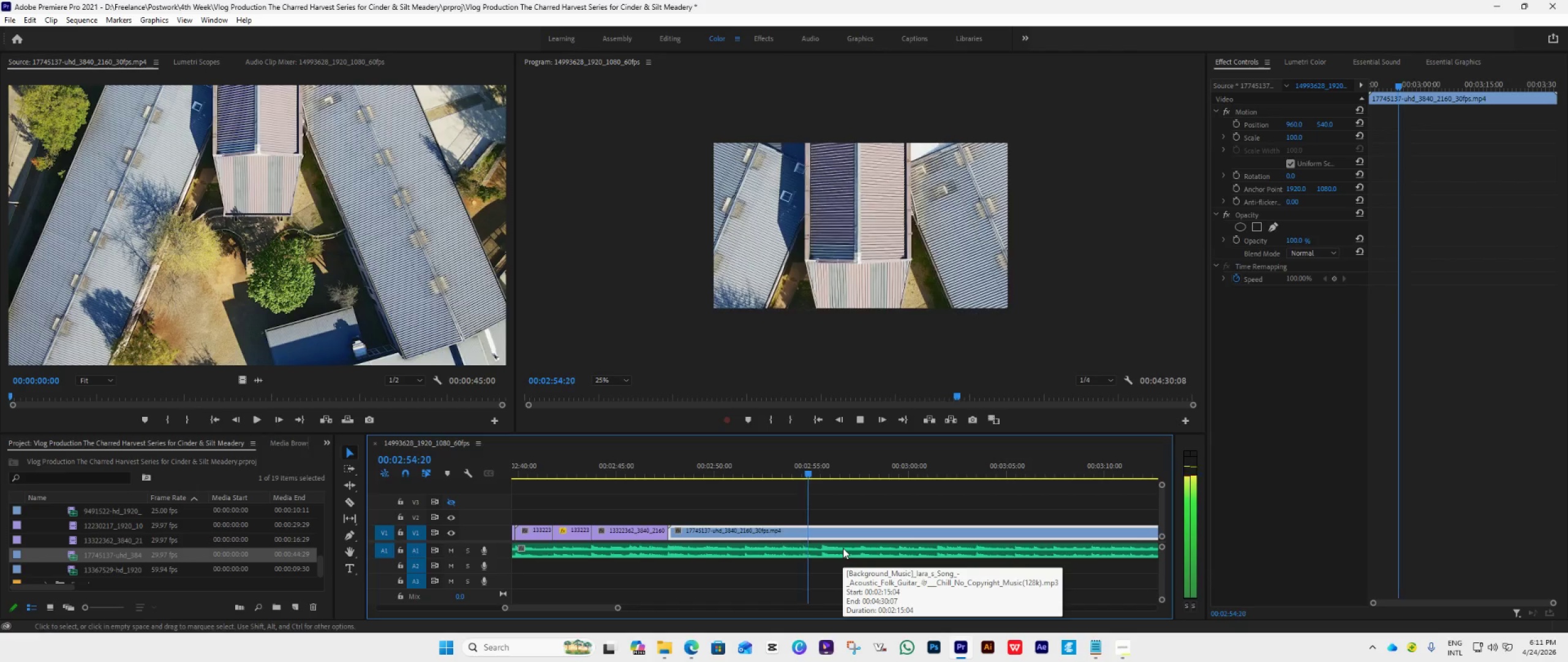 
key(Space)
 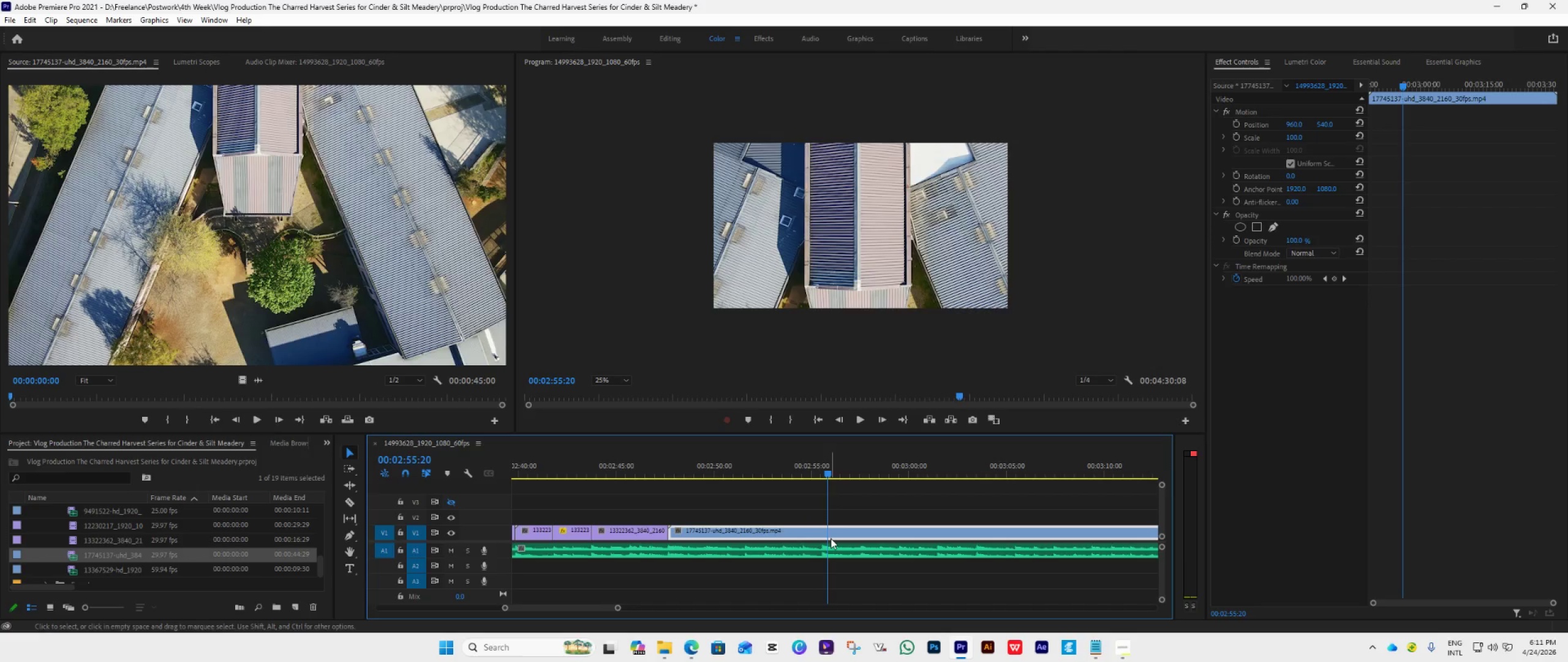 
hold_key(key=AltLeft, duration=0.64)
 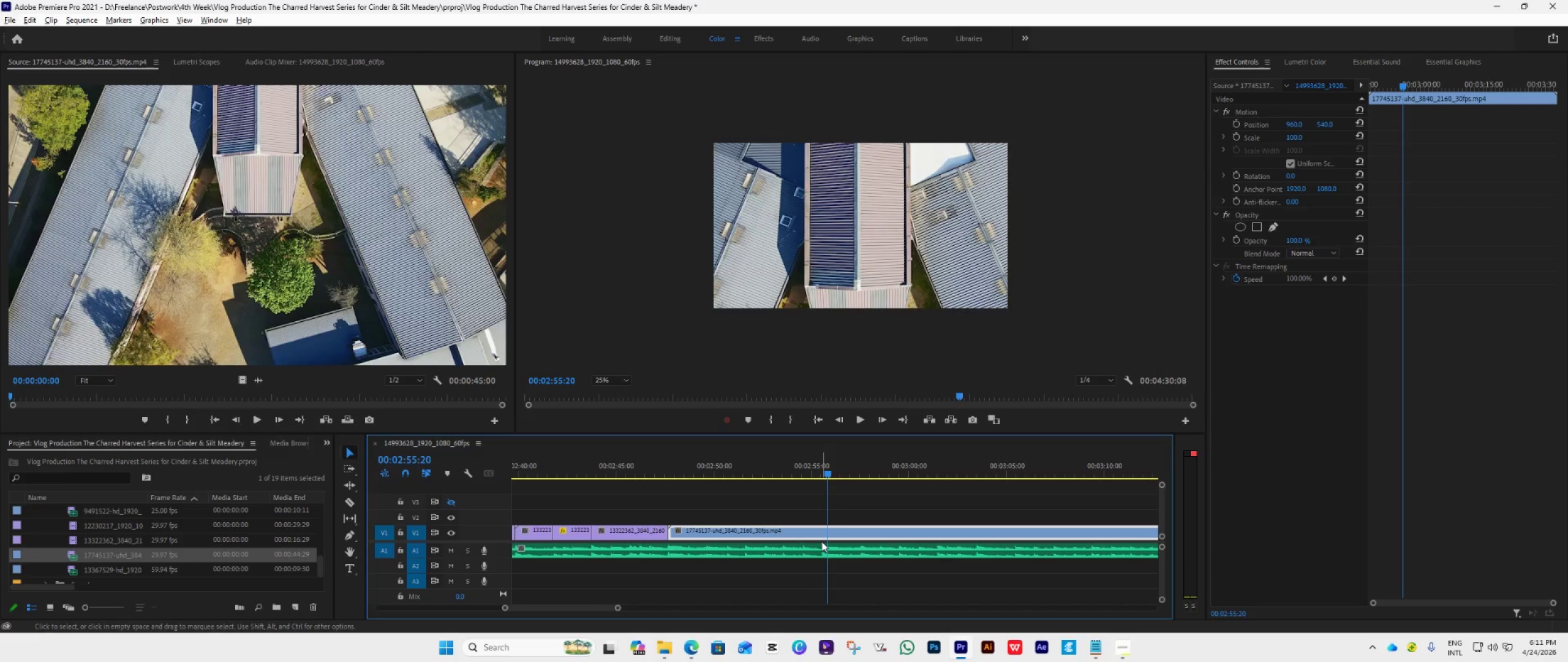 
key(C)
 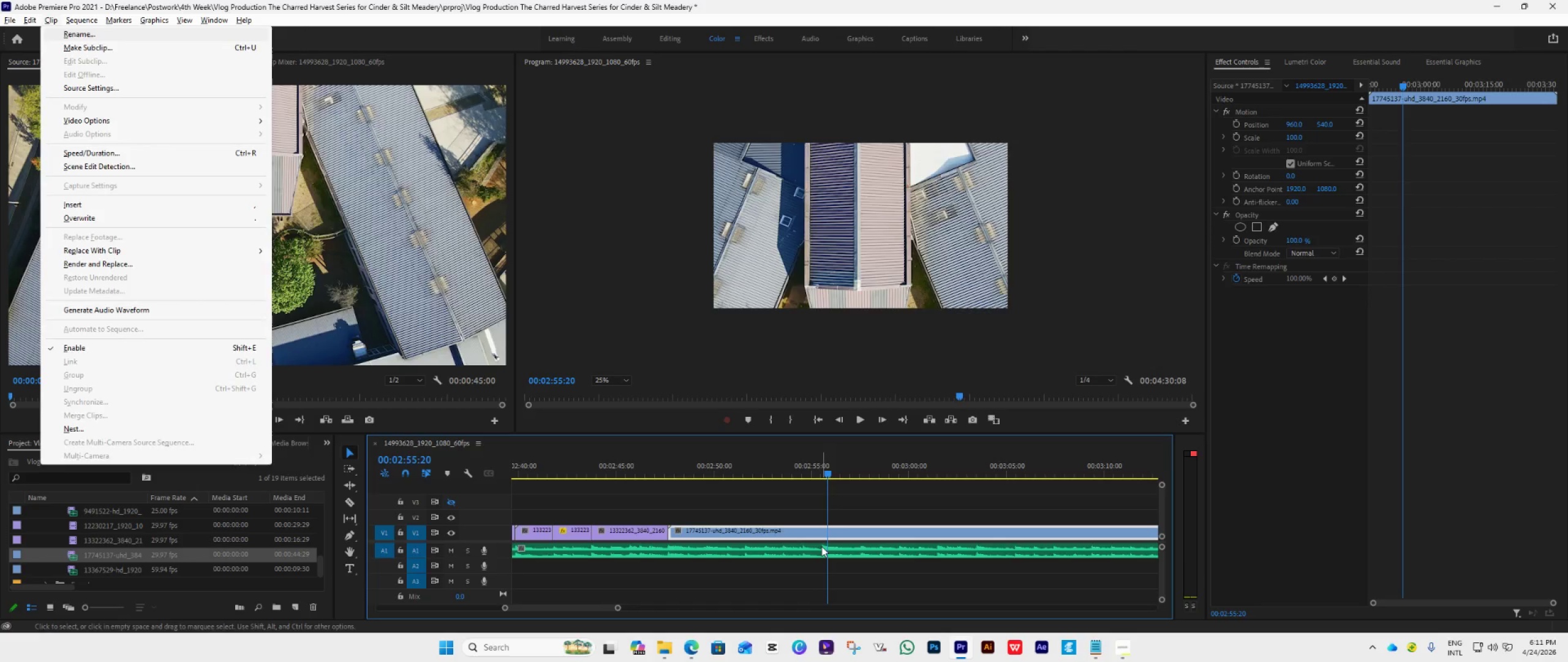 
key(Alt+AltLeft)
 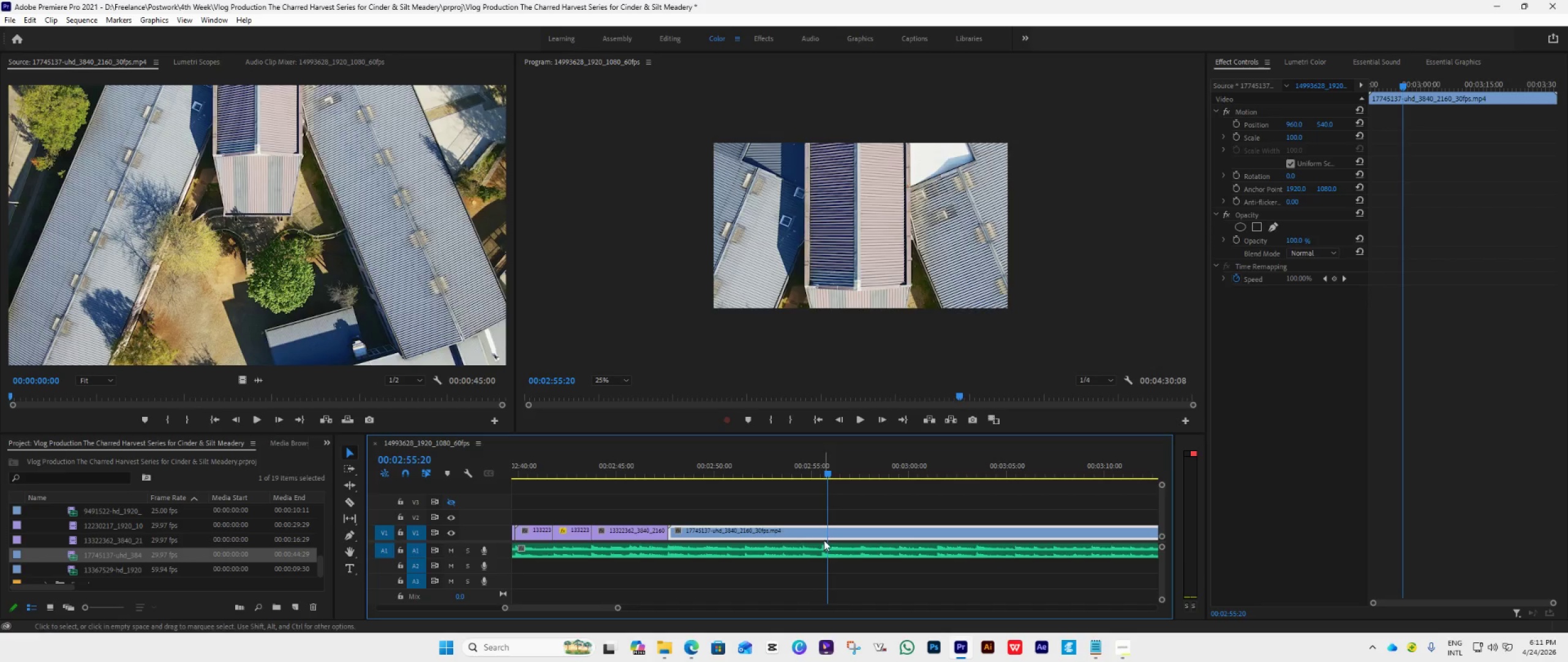 
key(C)
 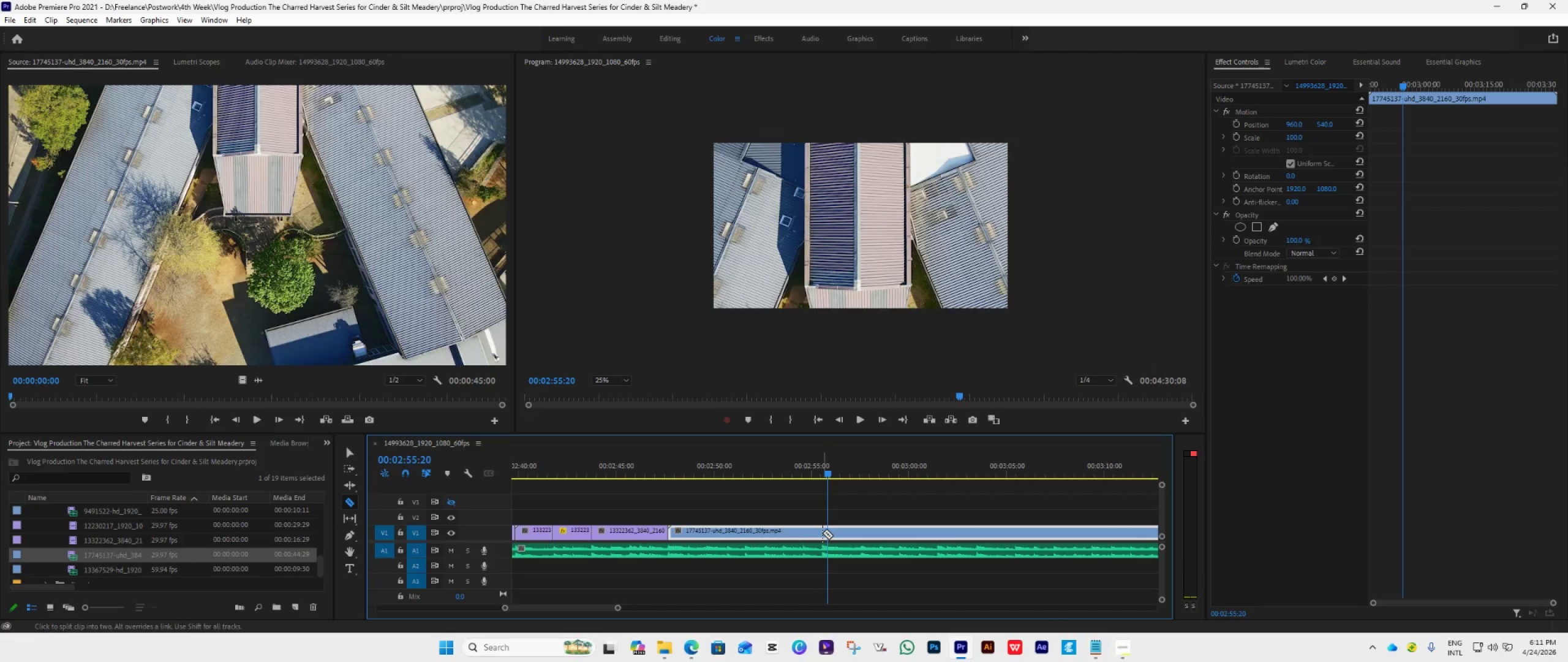 
left_click([823, 533])
 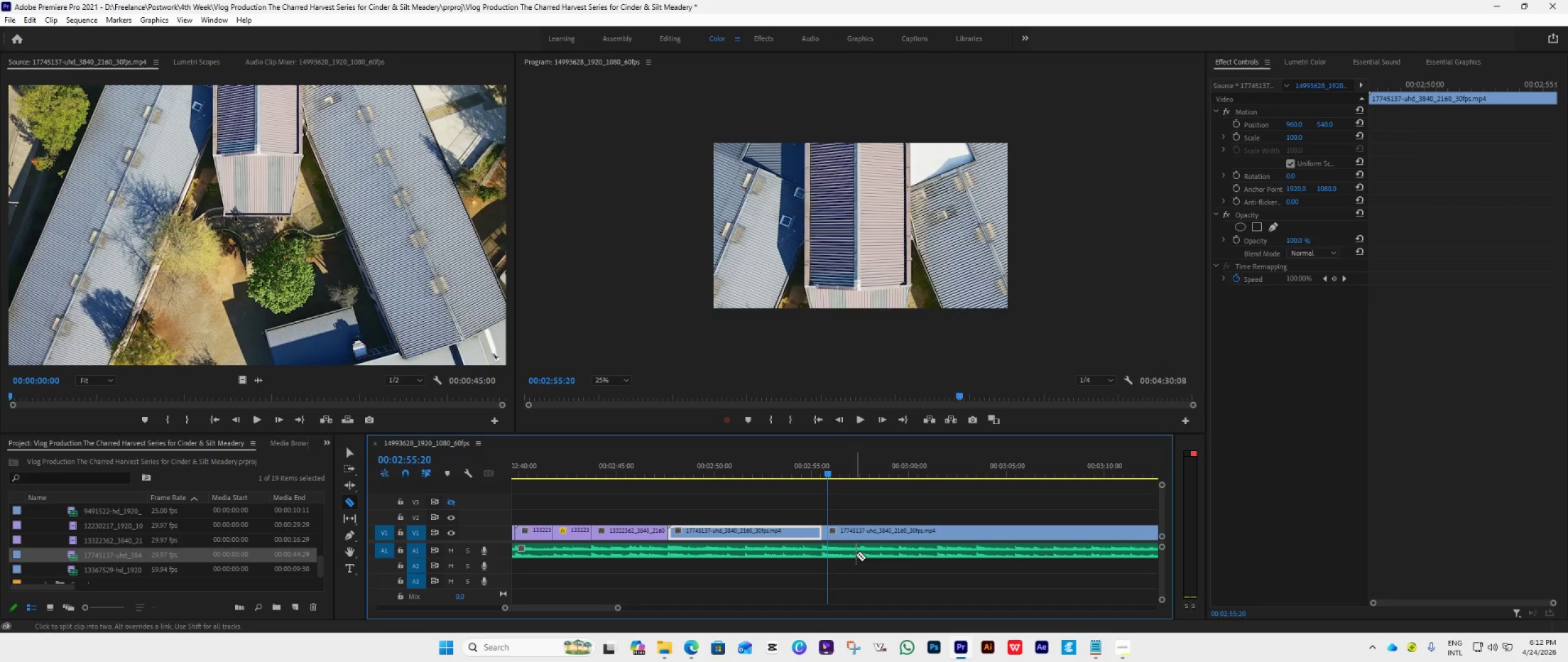 
key(V)
 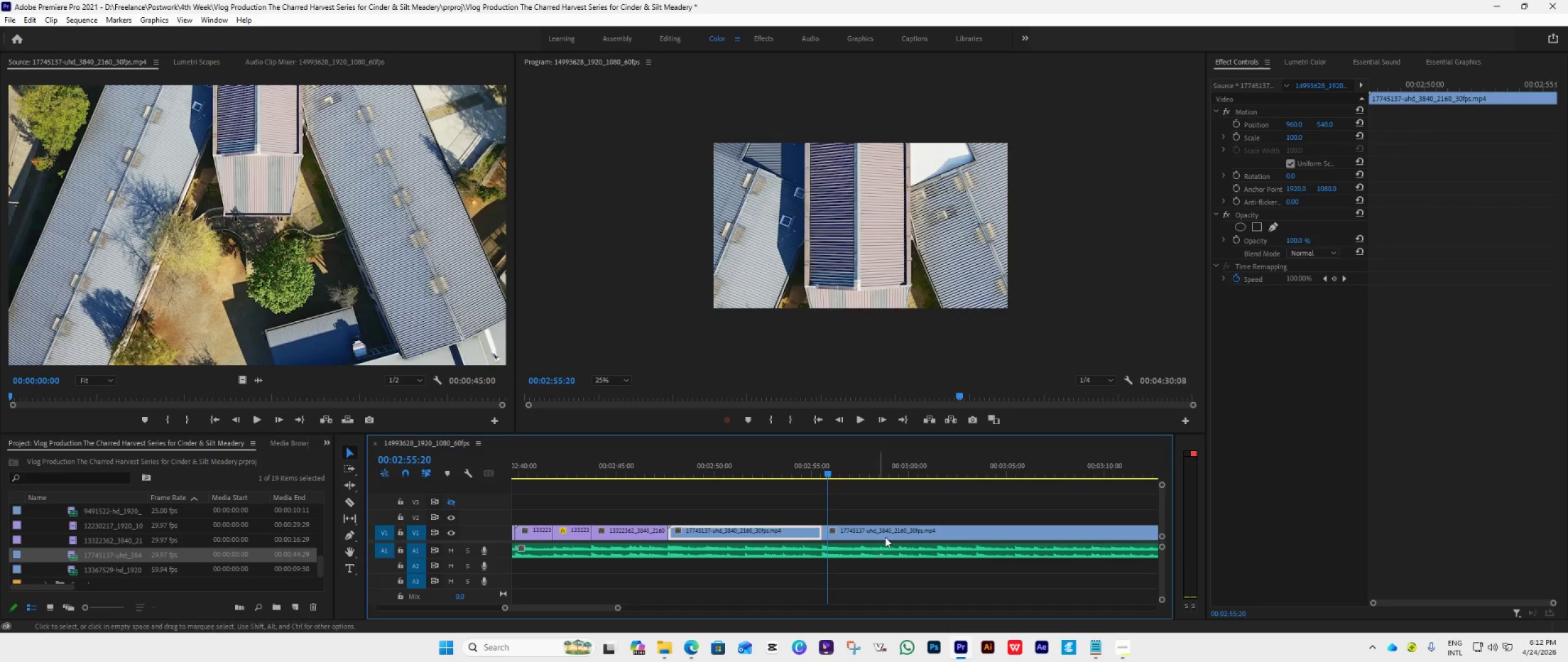 
left_click([892, 530])
 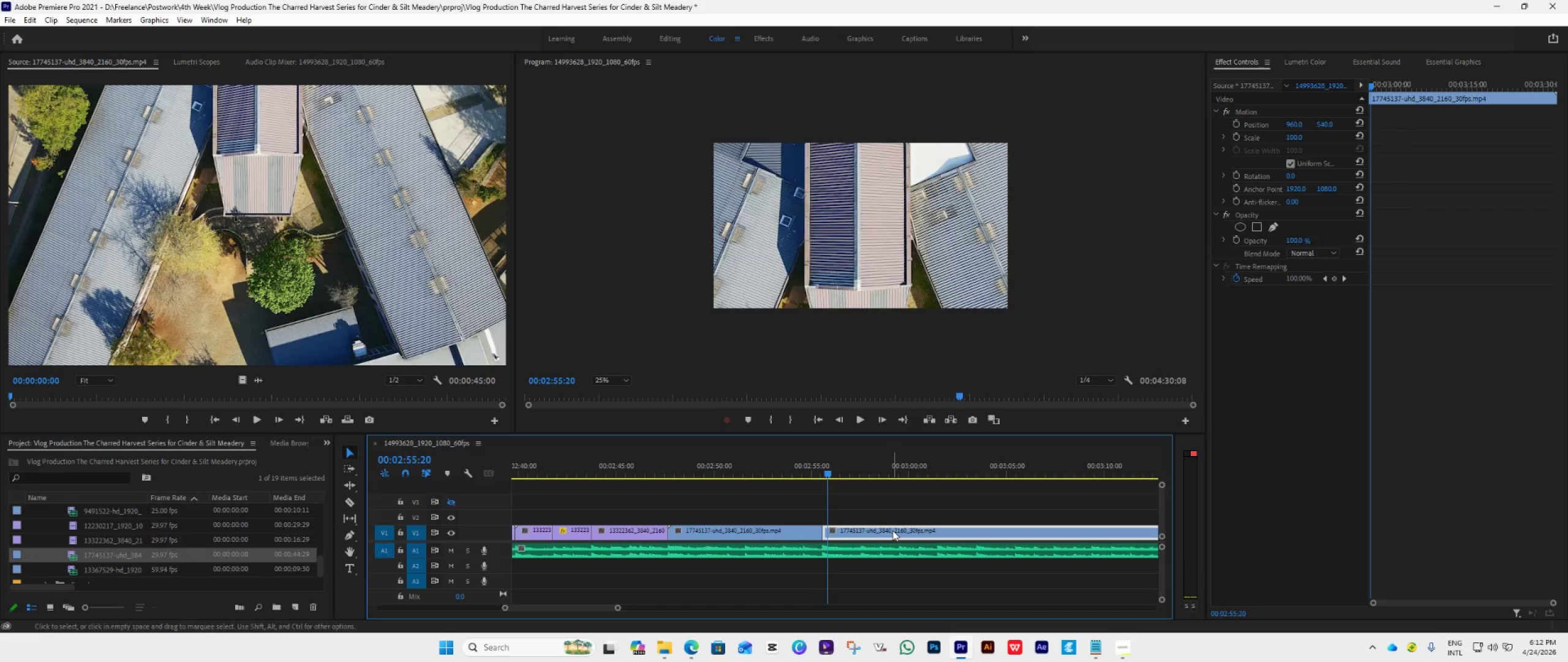 
key(Delete)
 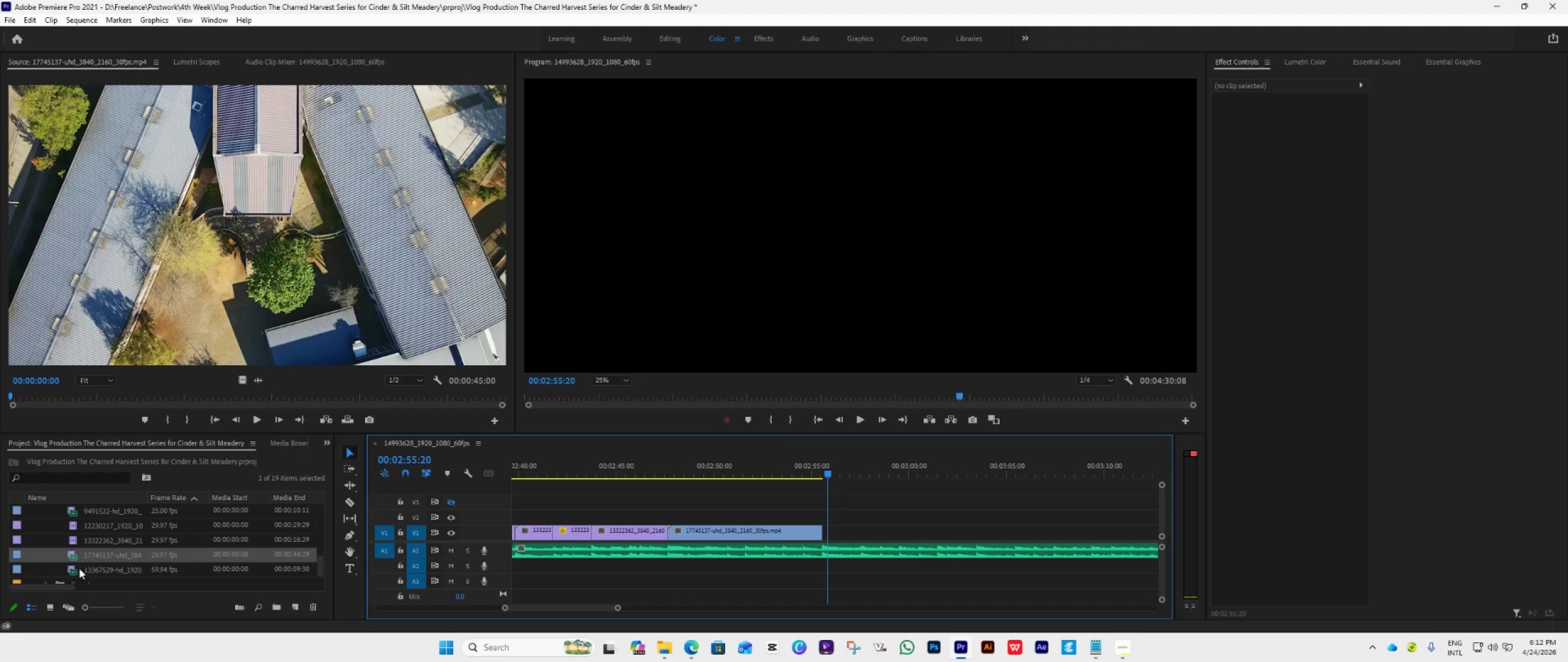 
double_click([69, 571])
 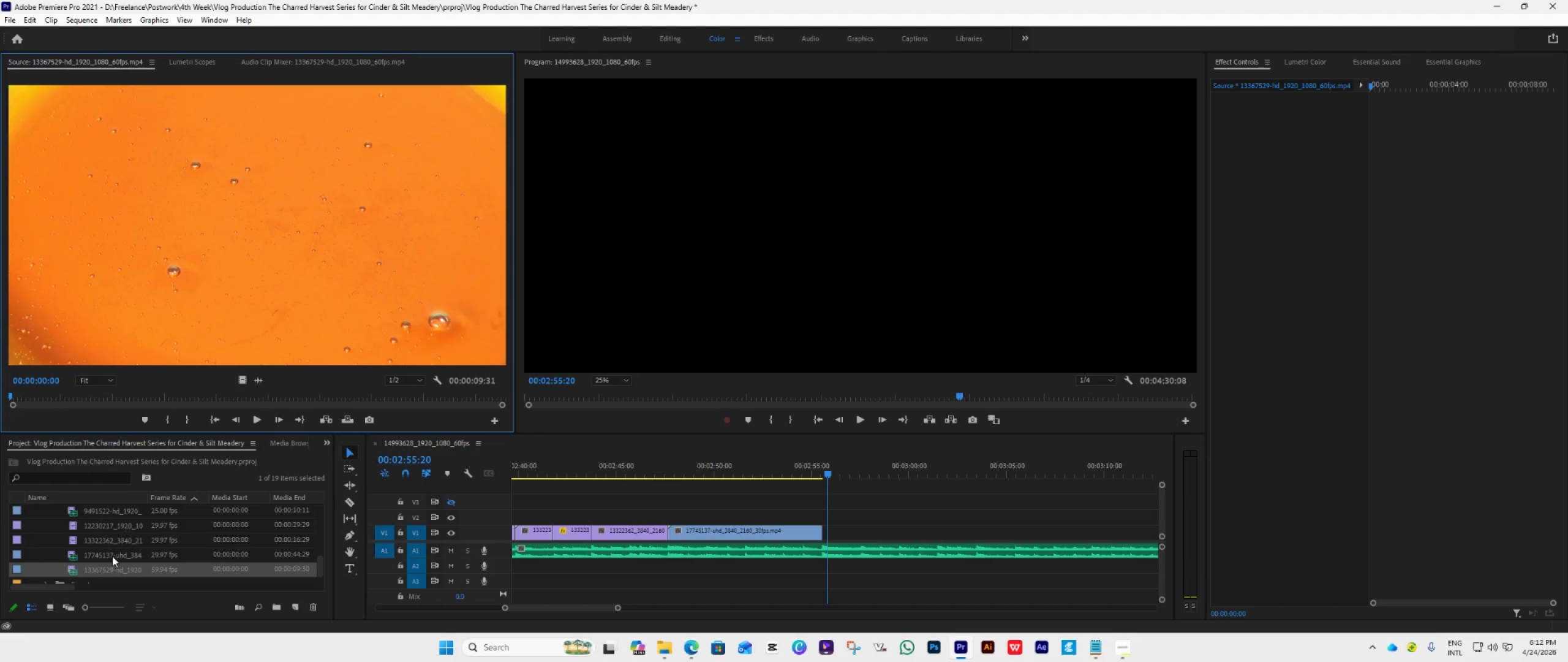 
left_click_drag(start_coordinate=[100, 572], to_coordinate=[823, 522])
 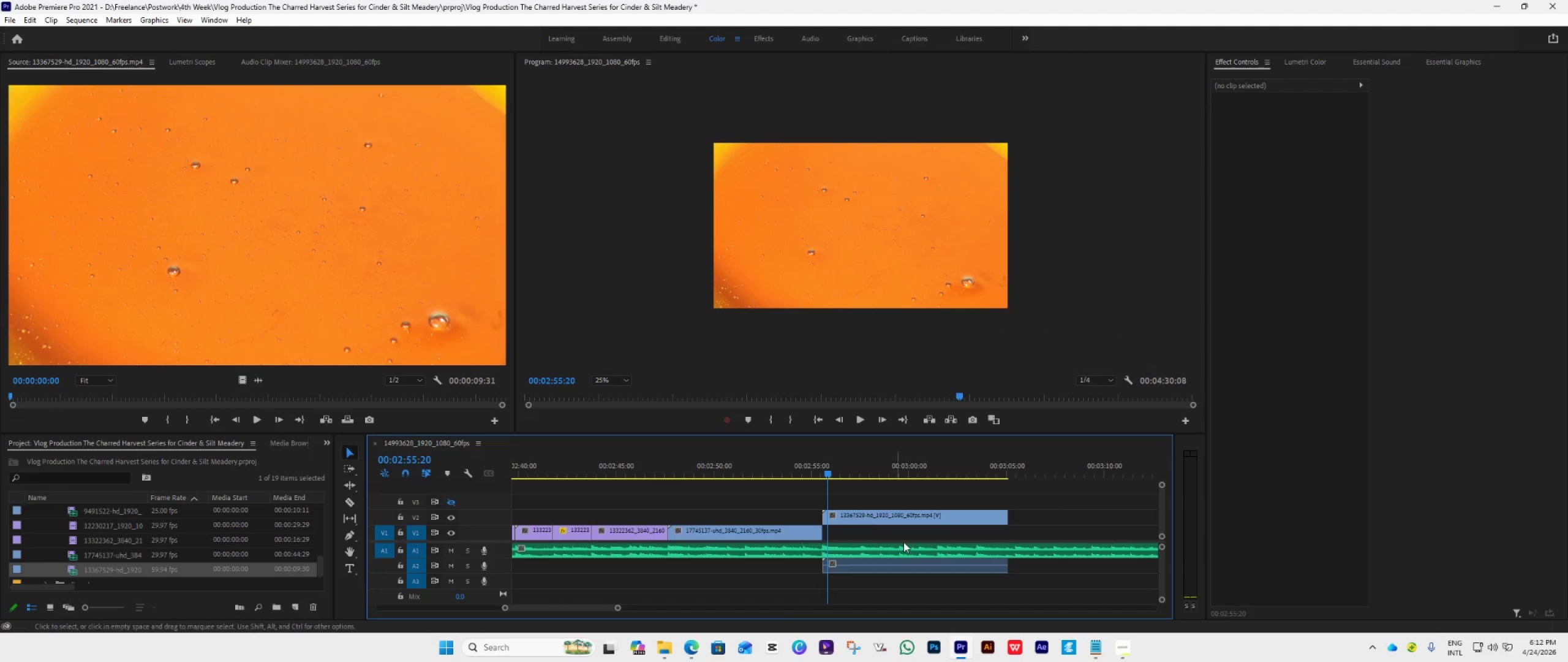 
mouse_move([918, 538])
 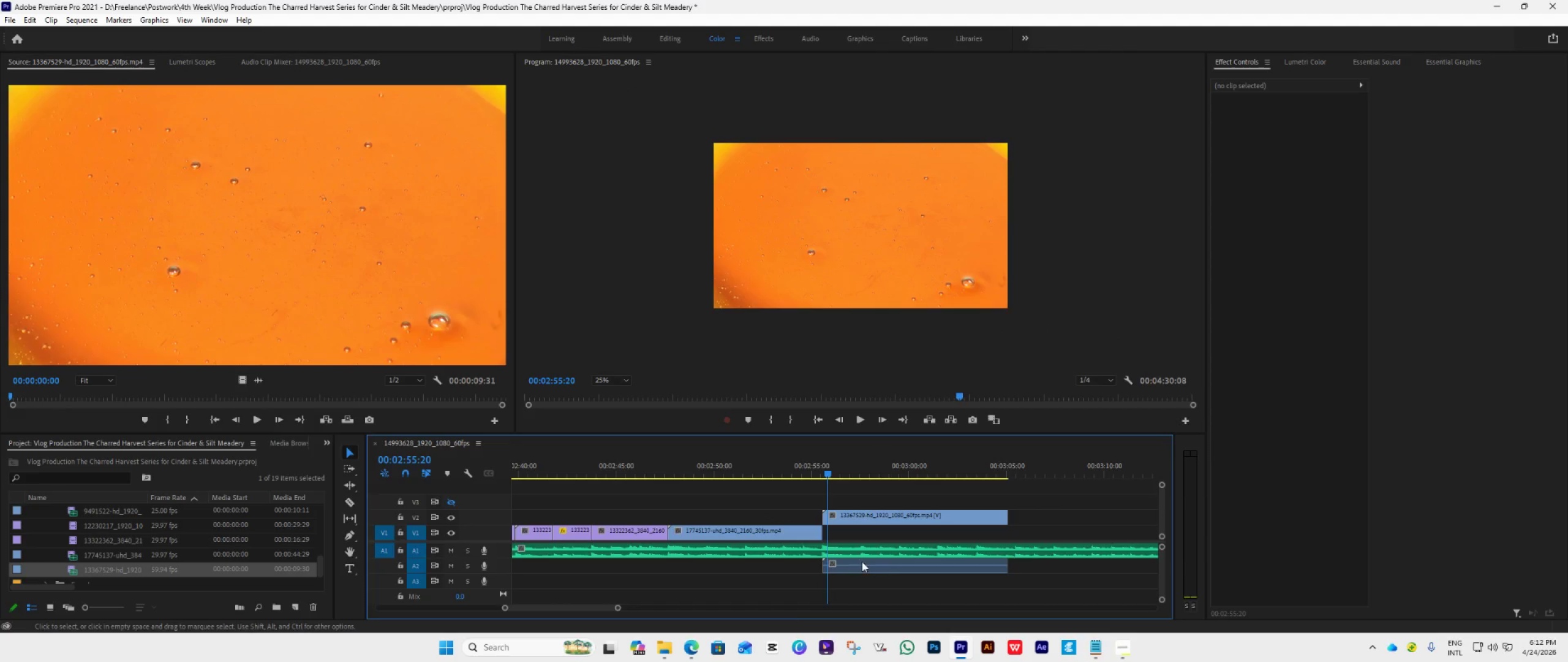 
hold_key(key=AltLeft, duration=0.92)
left_click([883, 561])
 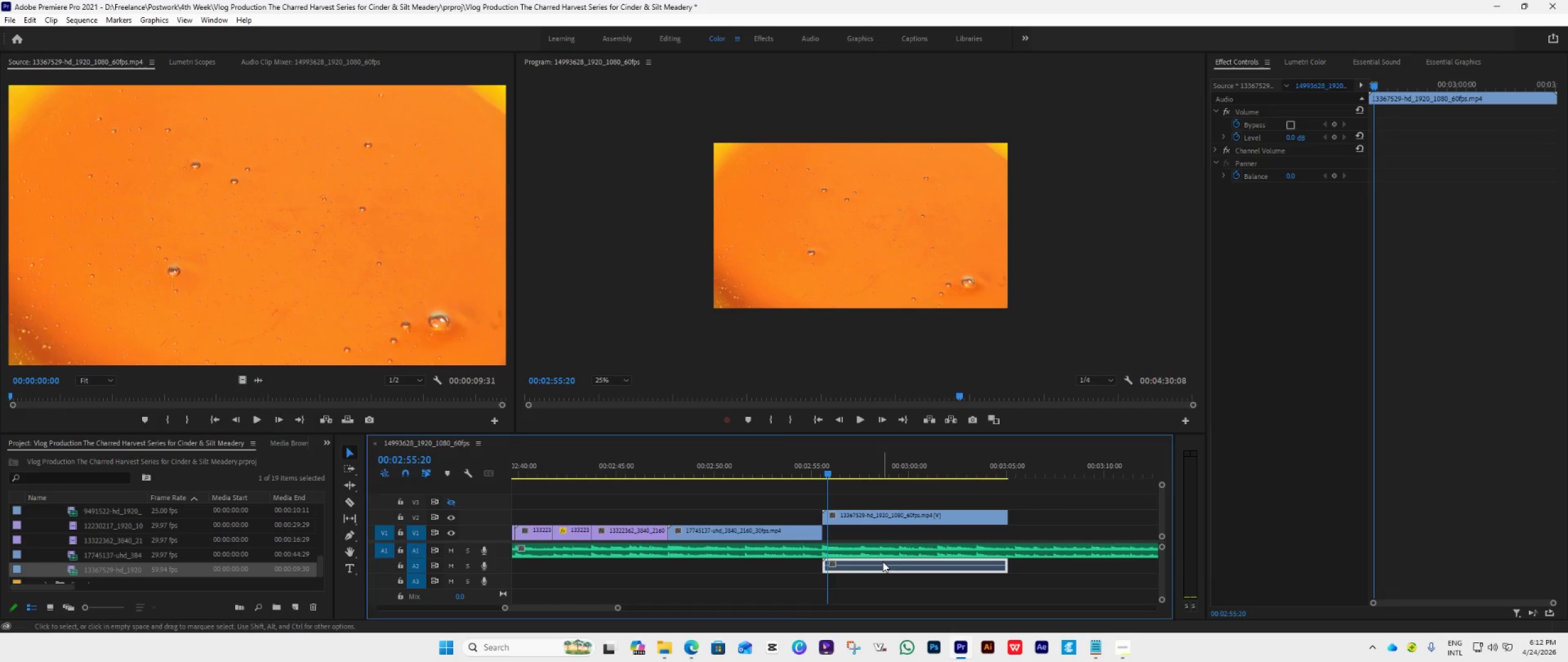 
key(Delete)
 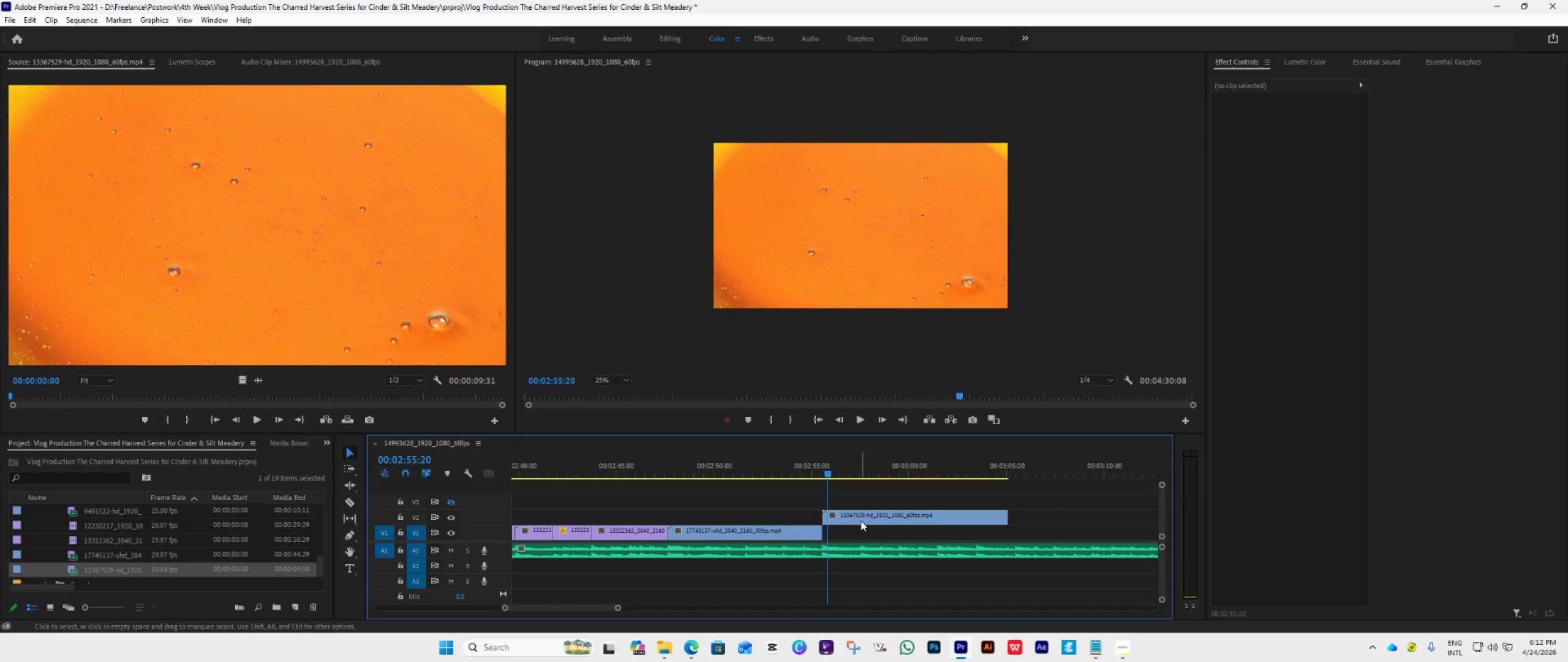 
left_click_drag(start_coordinate=[861, 520], to_coordinate=[856, 538])
 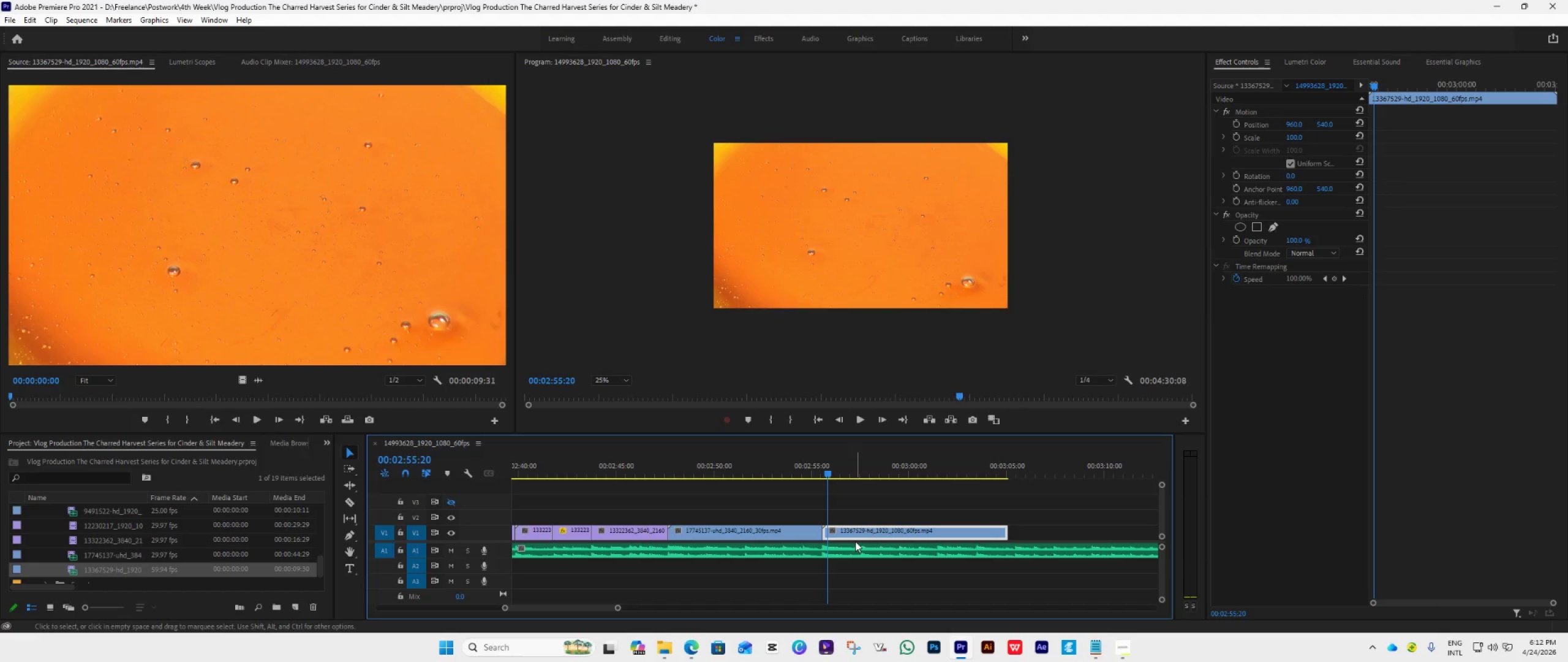 
key(Space)
 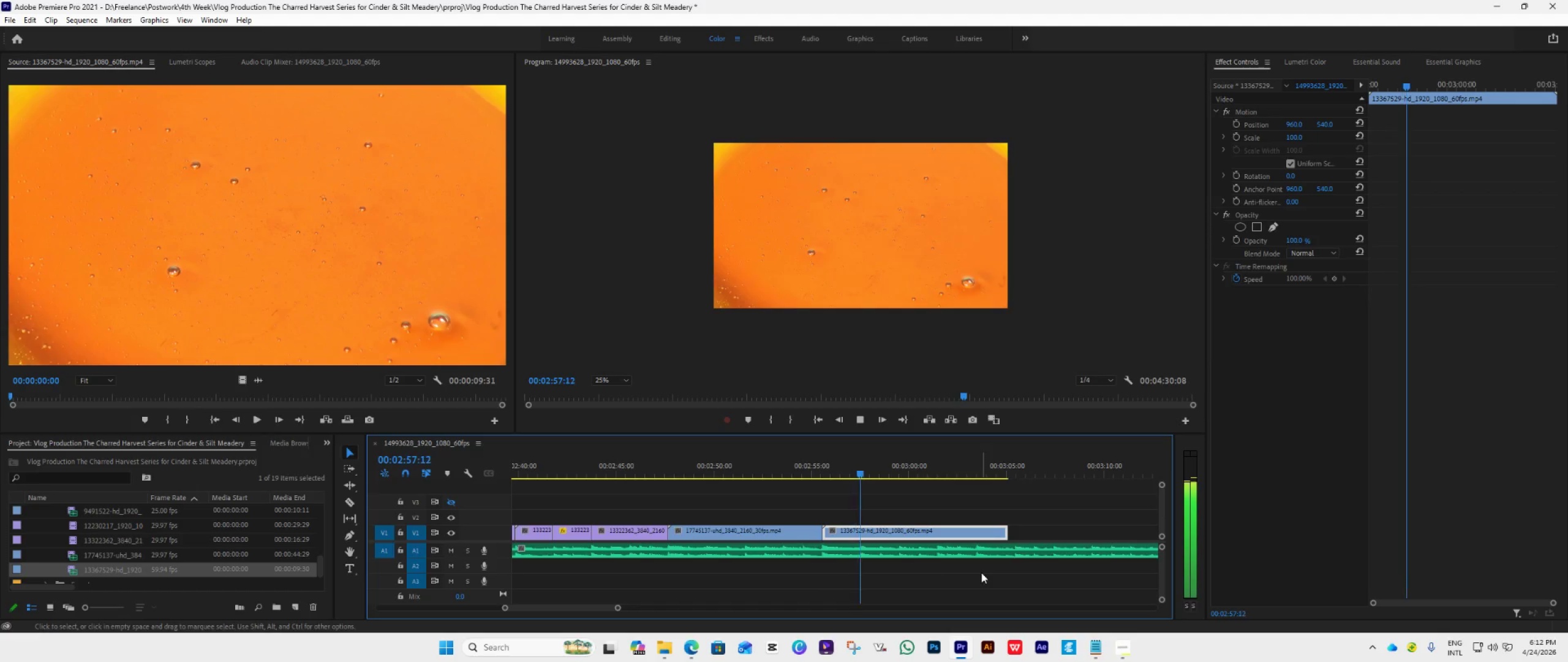 
hold_key(key=AltLeft, duration=0.61)
scroll: coordinate [951, 562], scroll_direction: up, amount: 6.0
 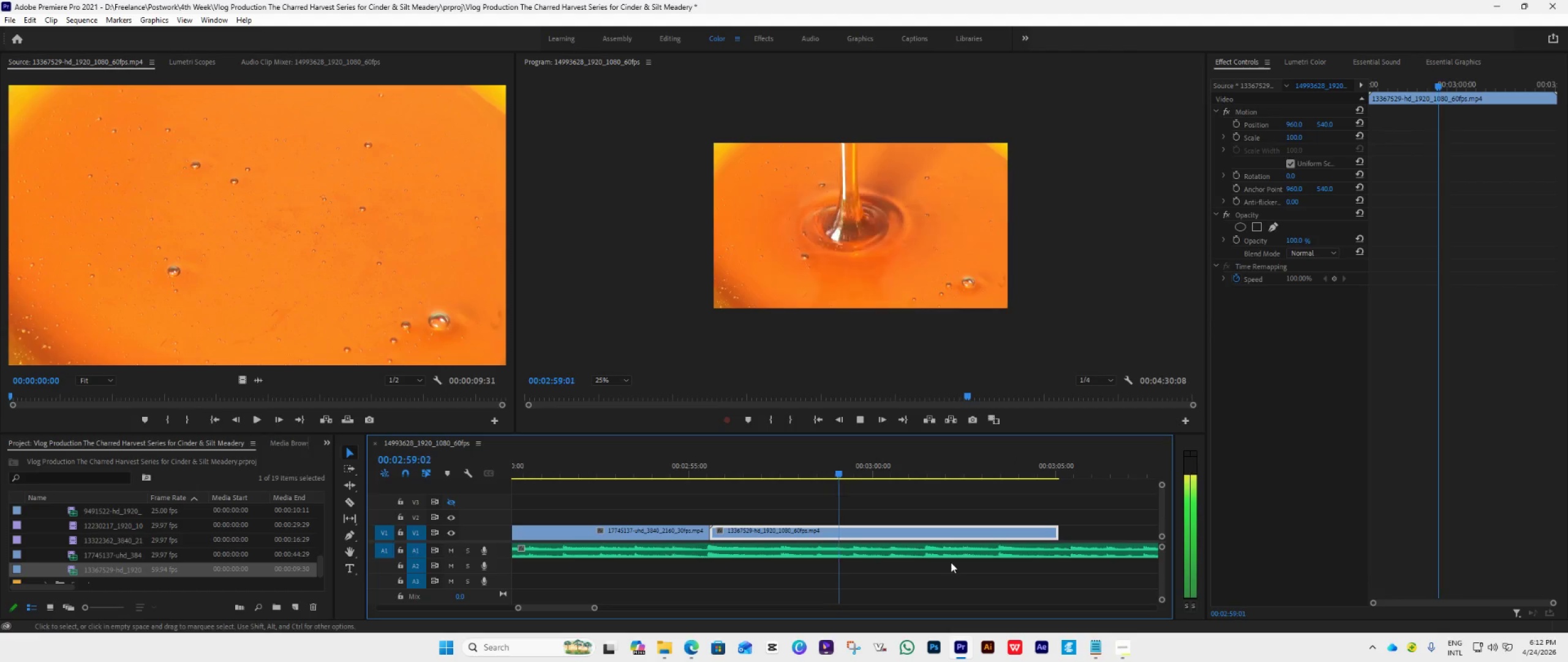 
key(Alt+AltLeft)
 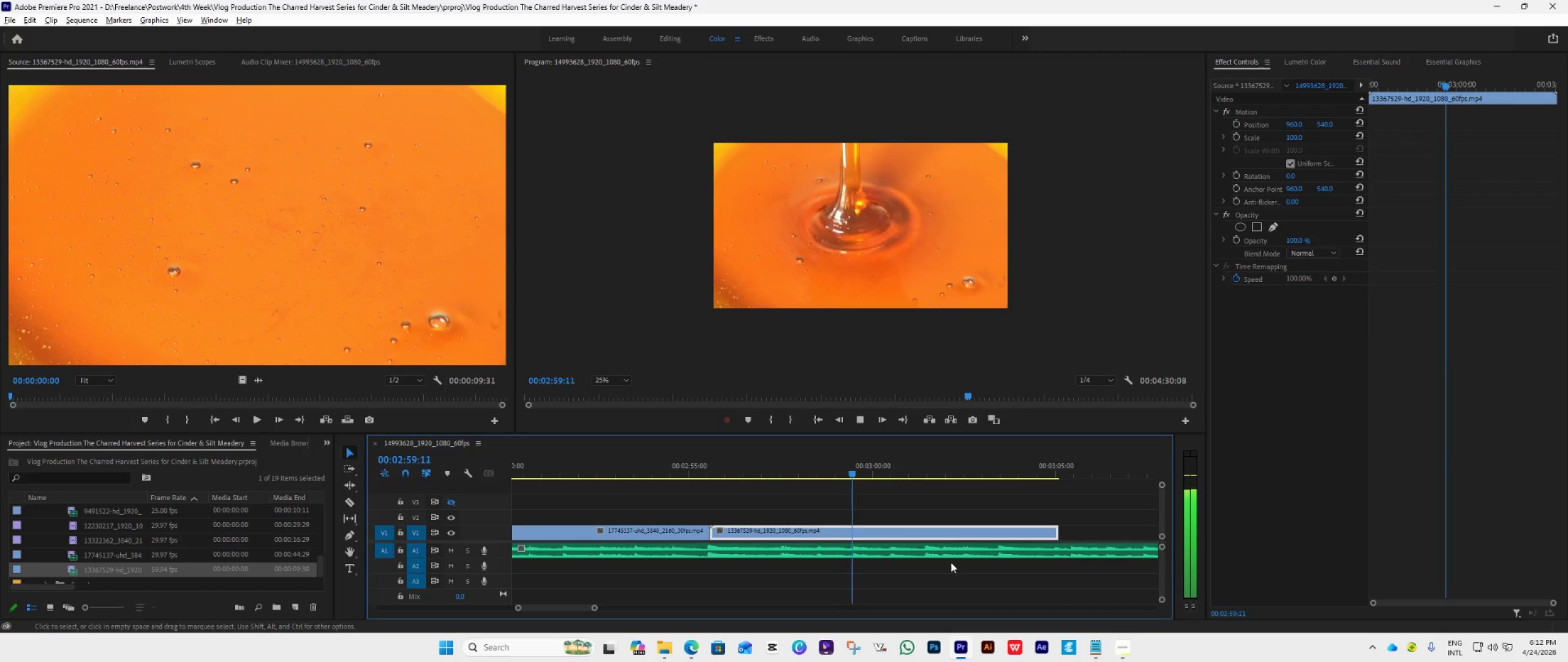 
scroll: coordinate [951, 562], scroll_direction: up, amount: 1.0
 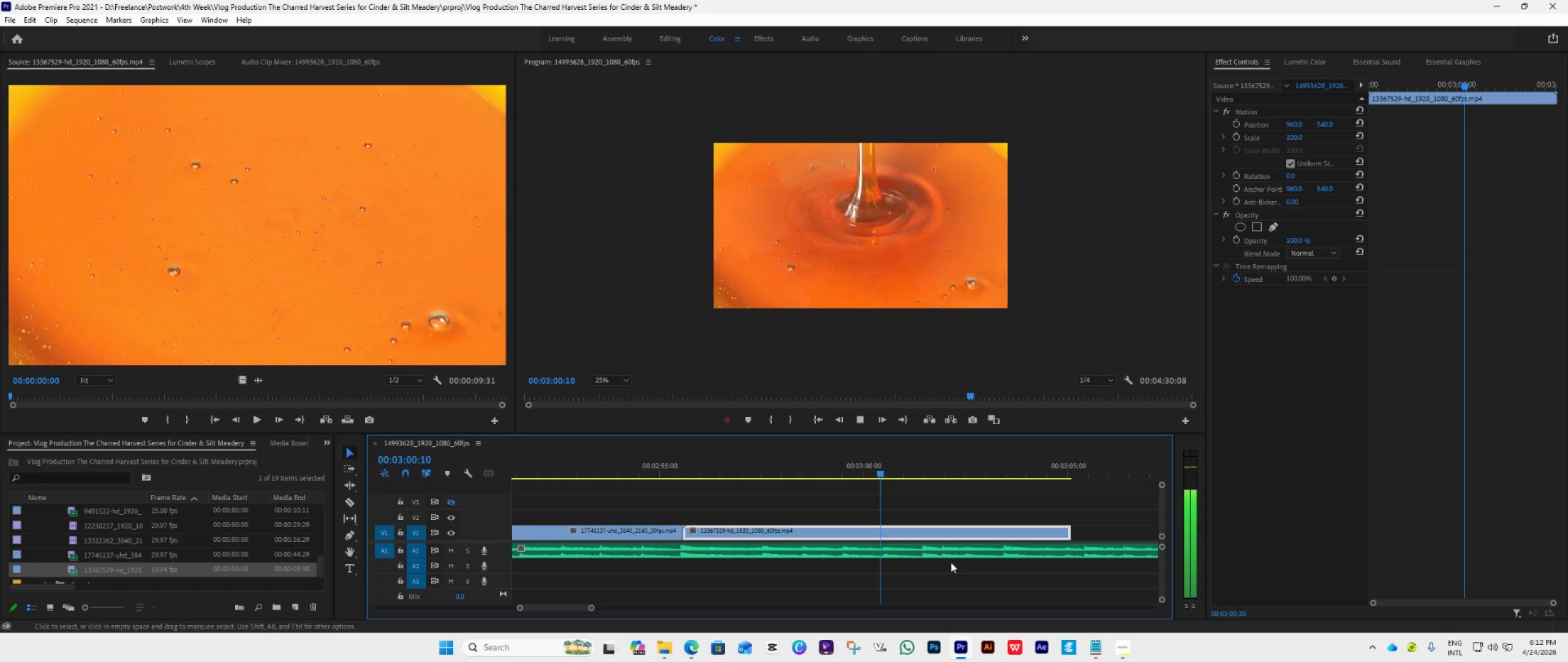 
key(Space)
 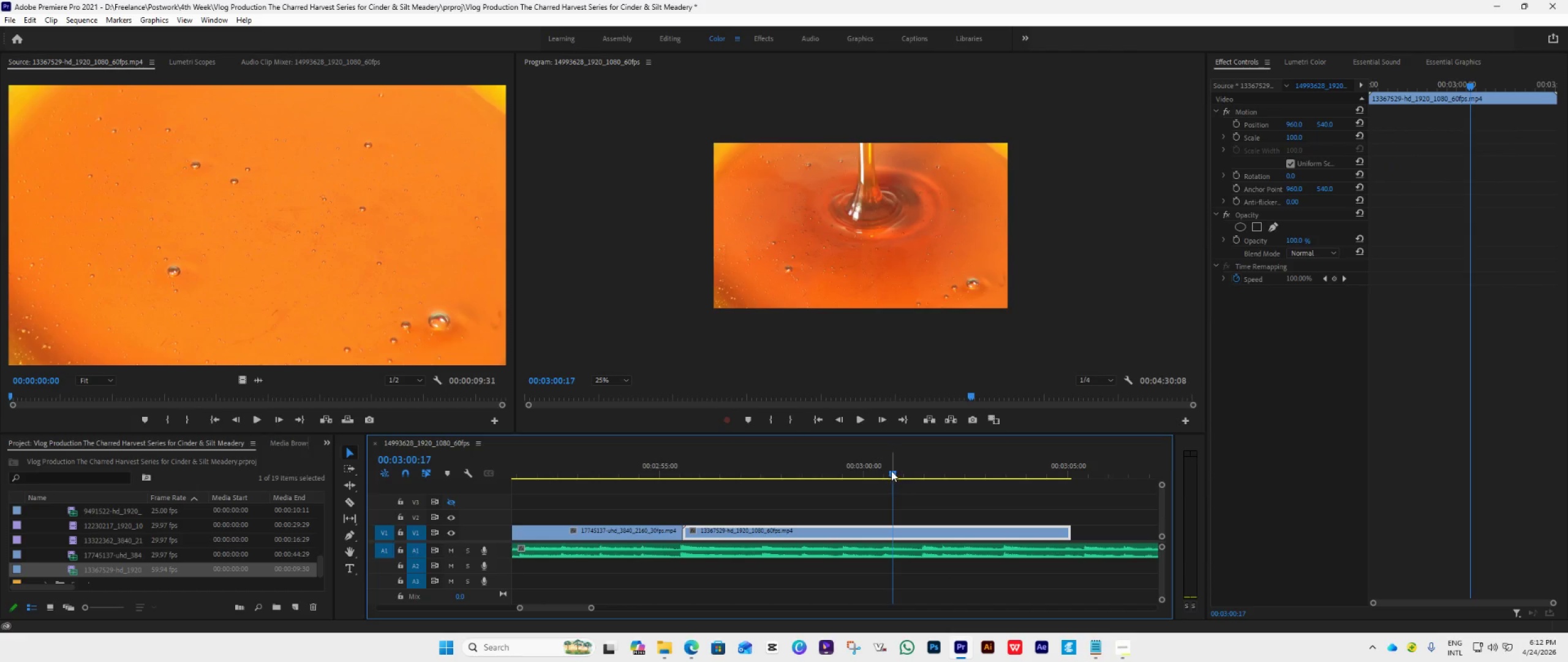 
left_click_drag(start_coordinate=[890, 470], to_coordinate=[862, 501])
 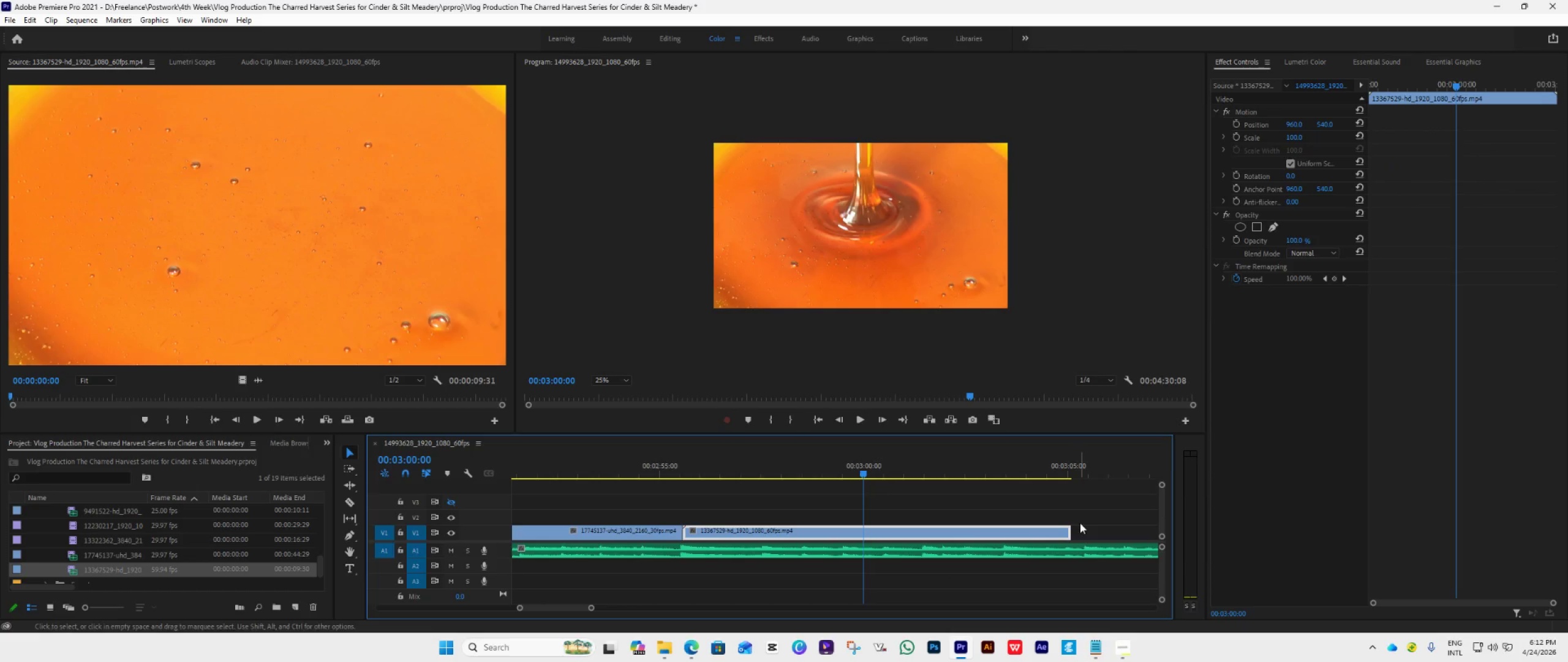 
left_click_drag(start_coordinate=[1071, 529], to_coordinate=[862, 604])
 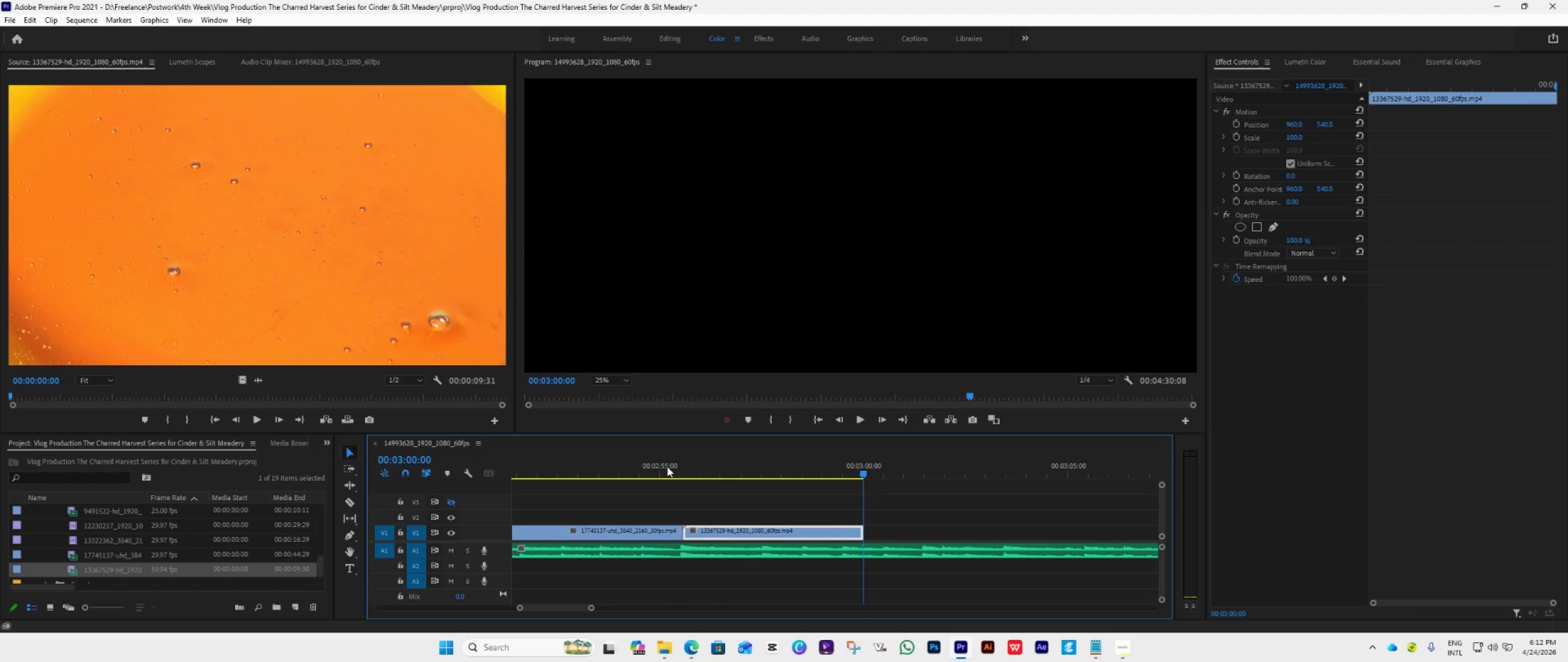 
left_click([615, 470])
 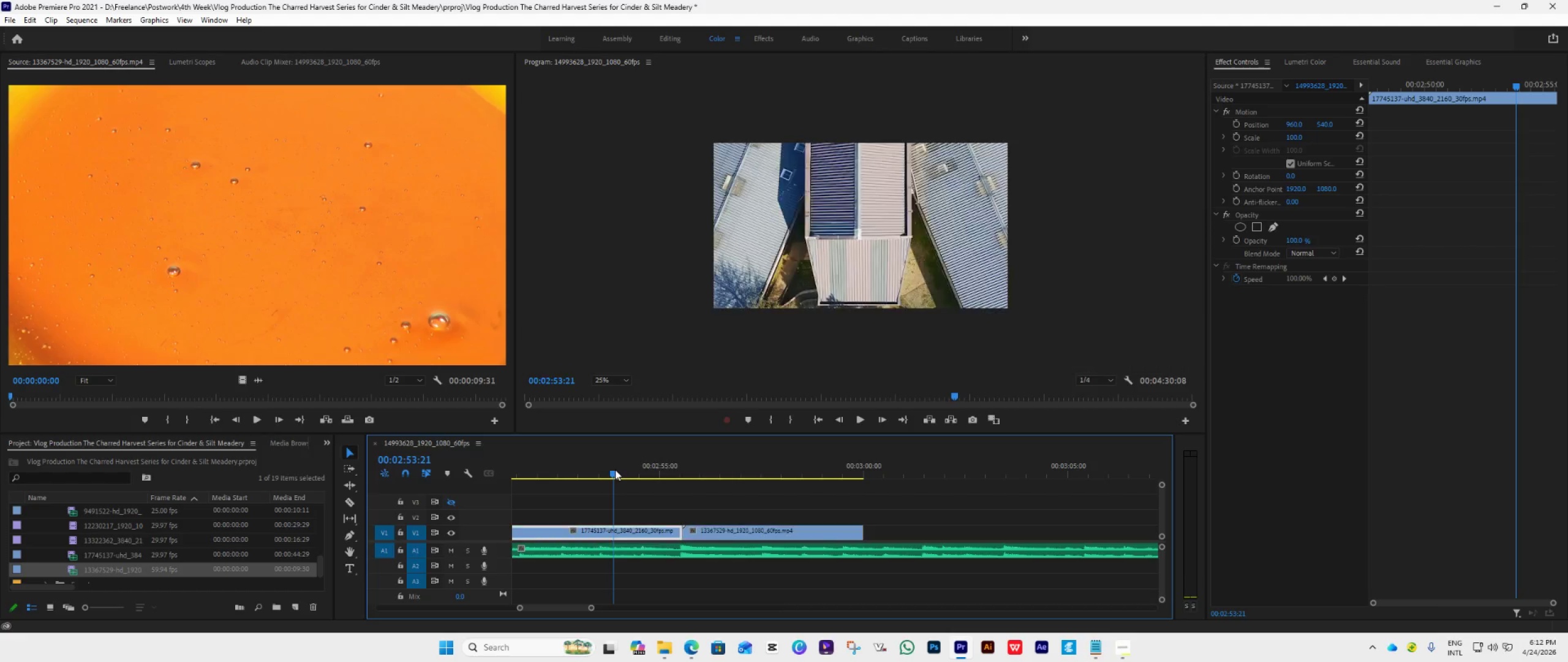 
key(Space)
 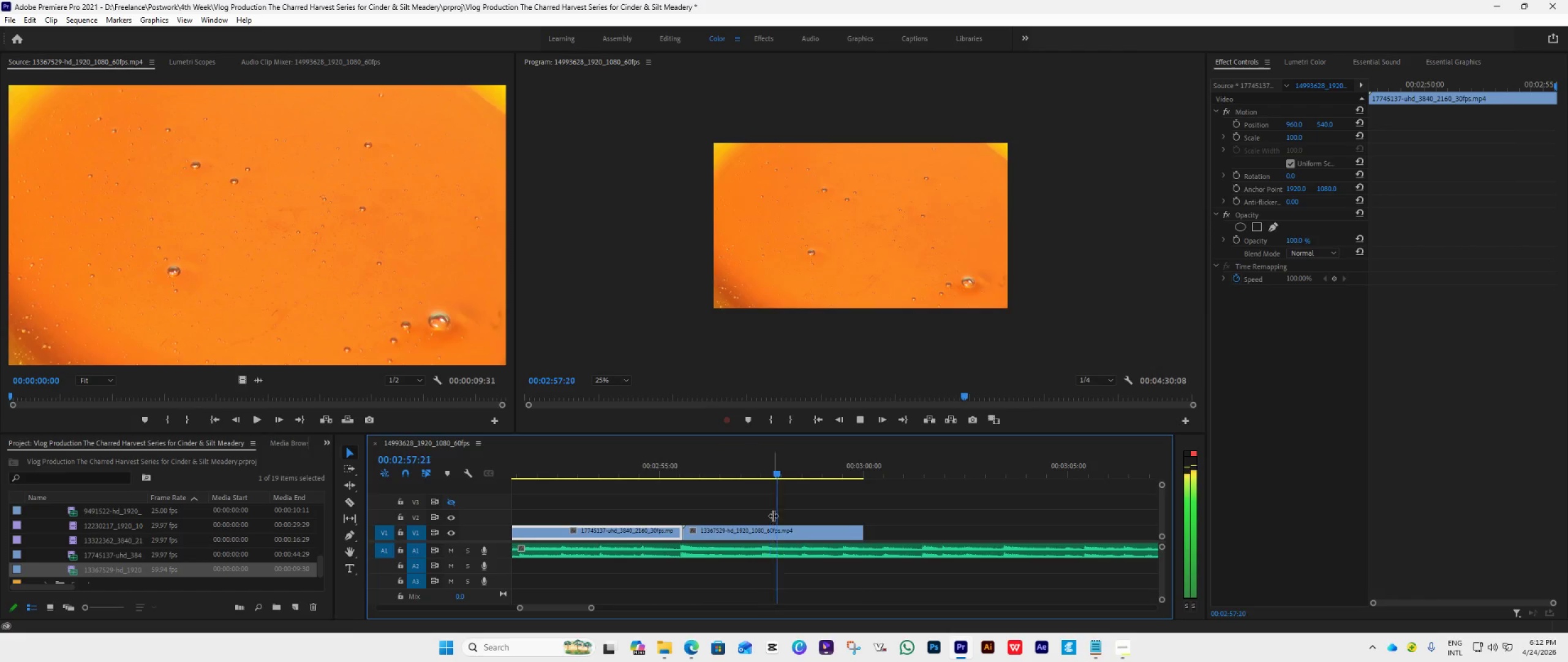 
wait(5.5)
 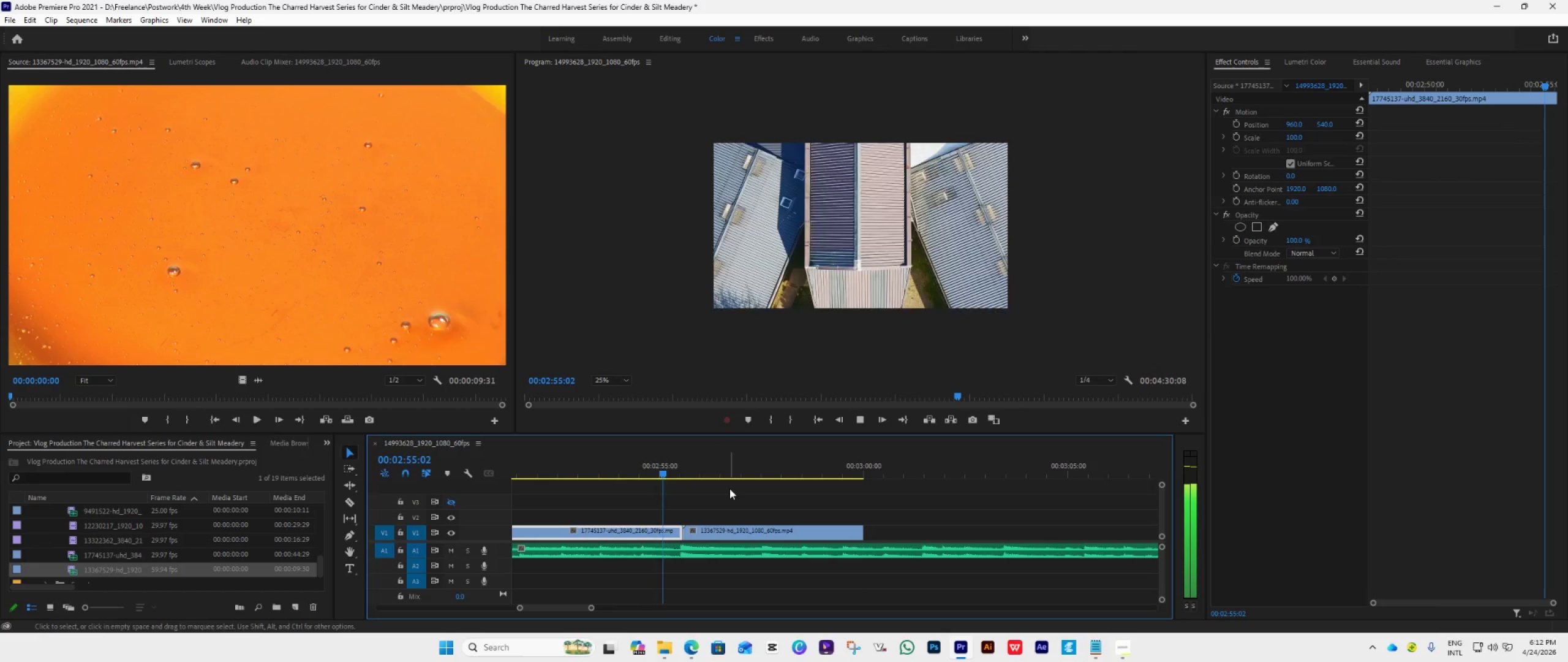 
key(Space)
 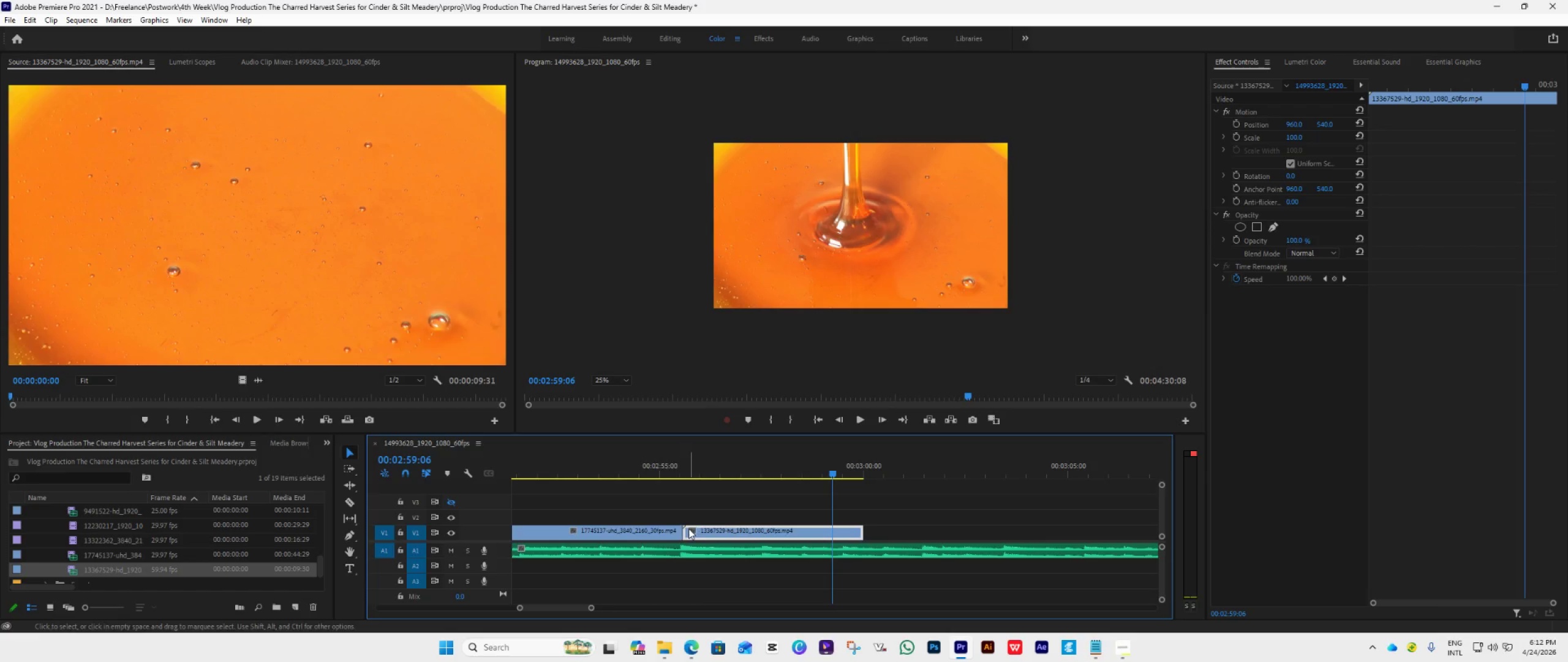 
left_click_drag(start_coordinate=[687, 531], to_coordinate=[707, 536])
 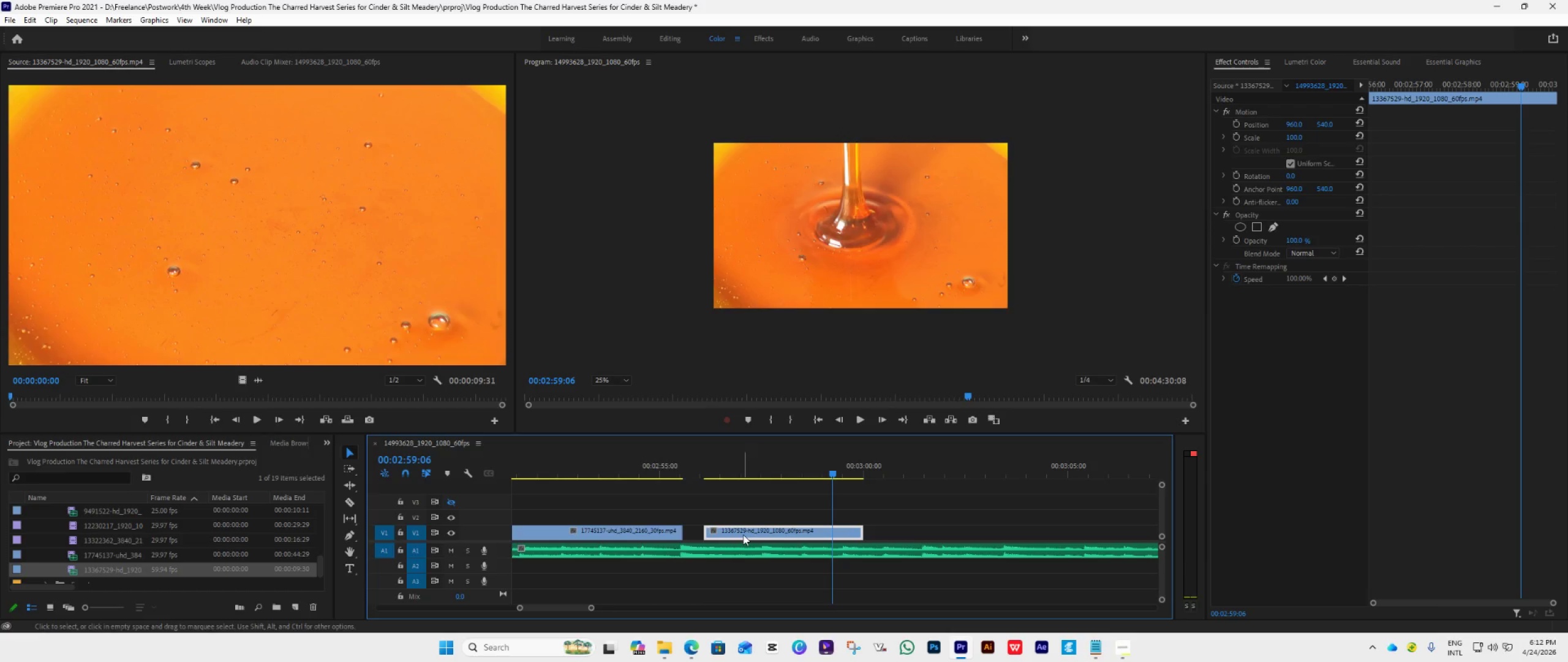 
left_click_drag(start_coordinate=[752, 528], to_coordinate=[732, 536])
 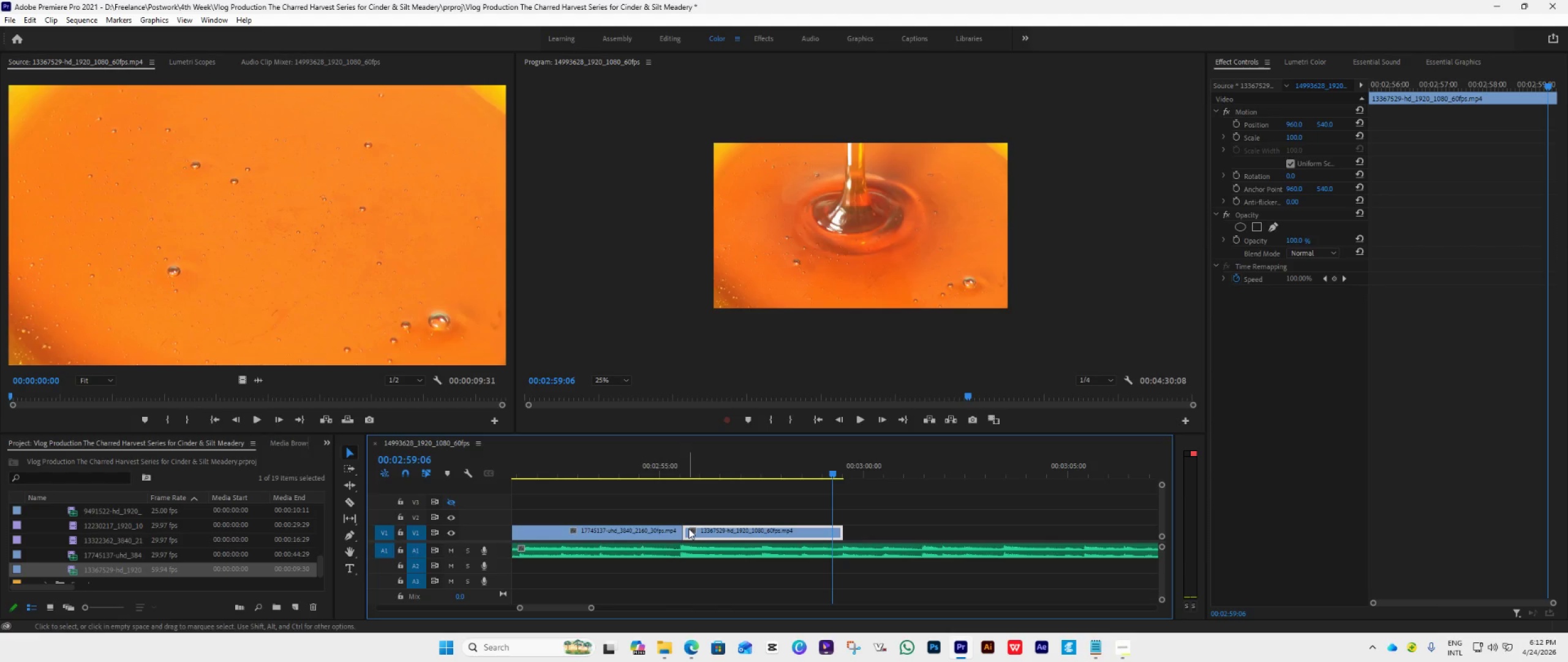 
left_click_drag(start_coordinate=[683, 529], to_coordinate=[699, 533])
 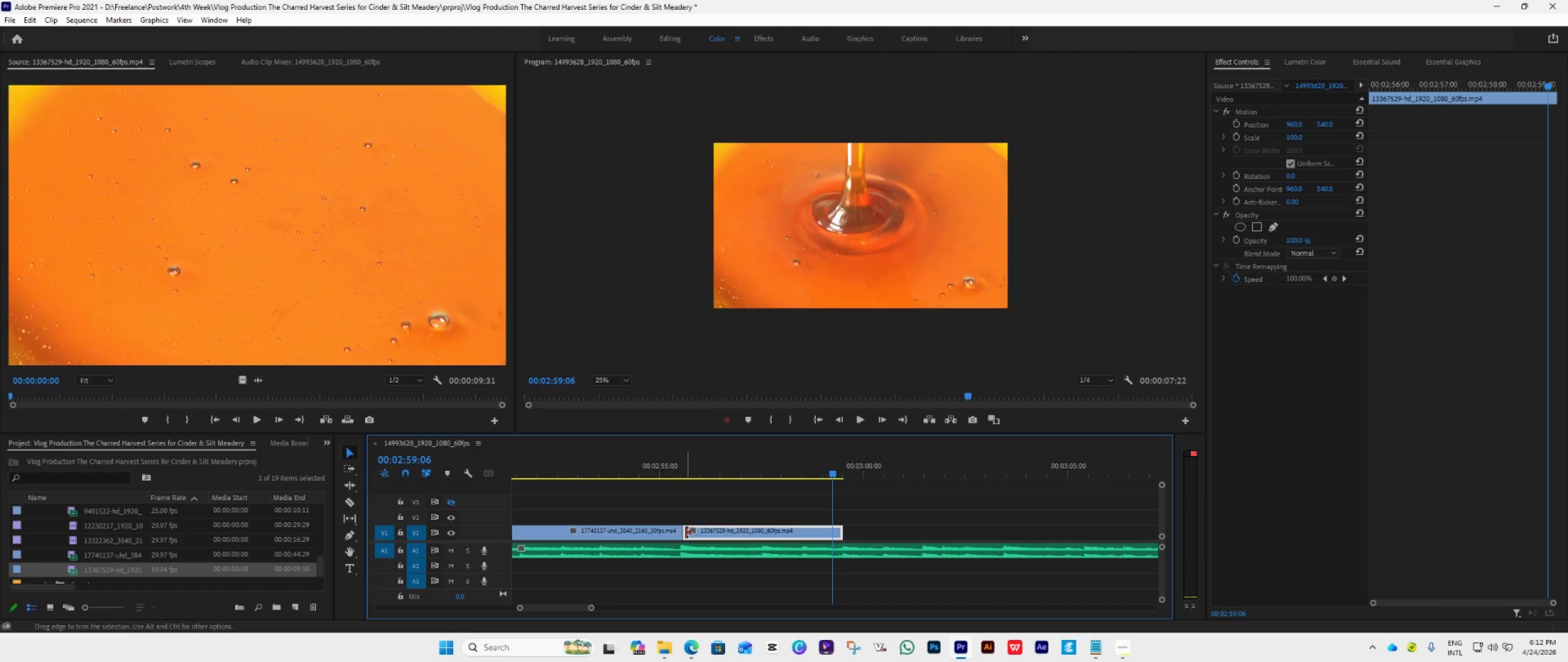 
left_click_drag(start_coordinate=[685, 532], to_coordinate=[700, 538])
 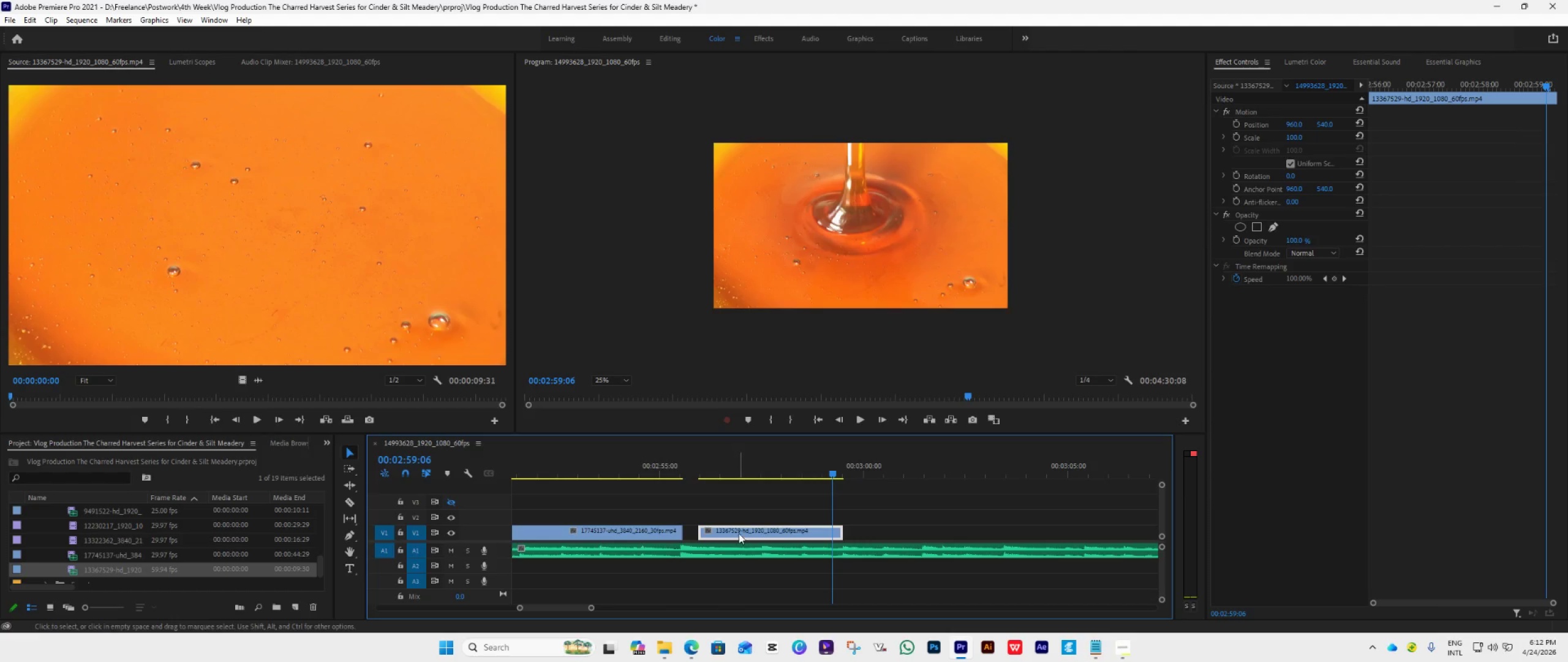 
left_click_drag(start_coordinate=[739, 533], to_coordinate=[725, 537])
 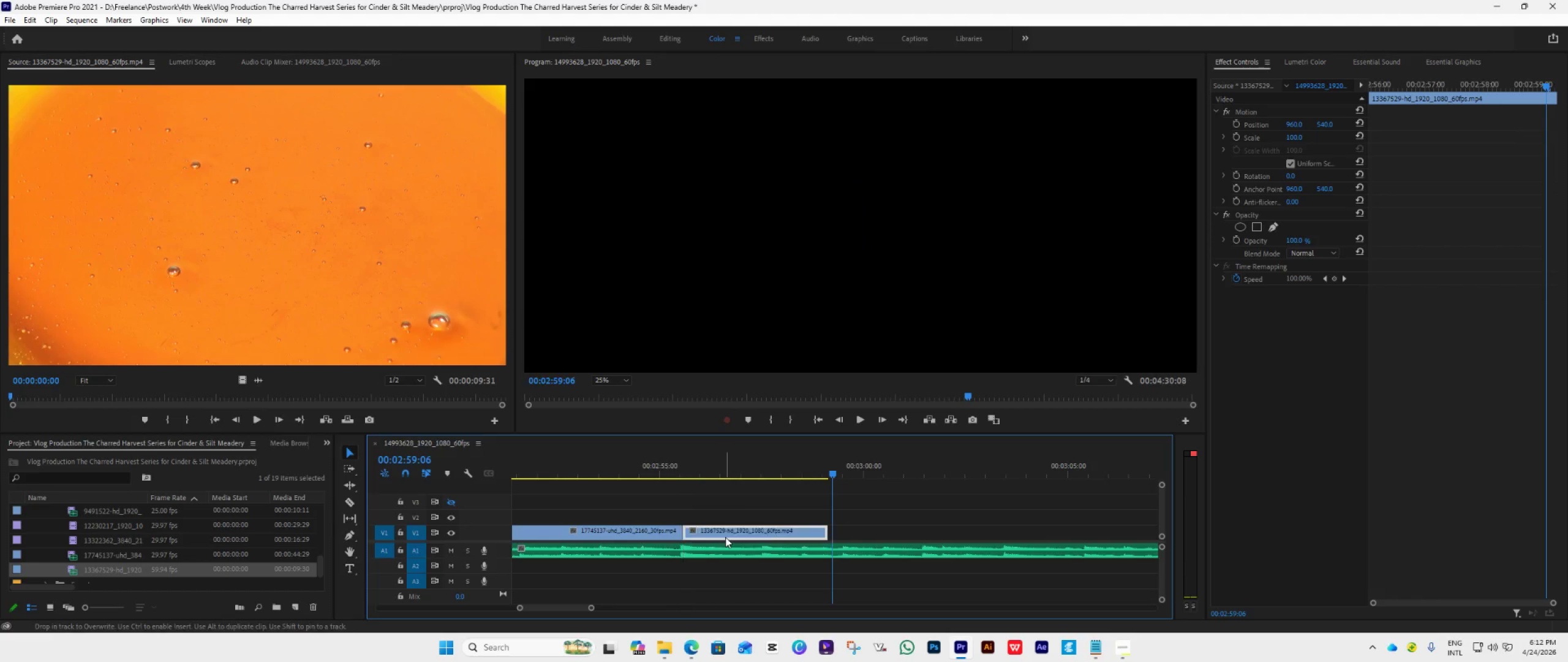 
double_click([725, 537])
 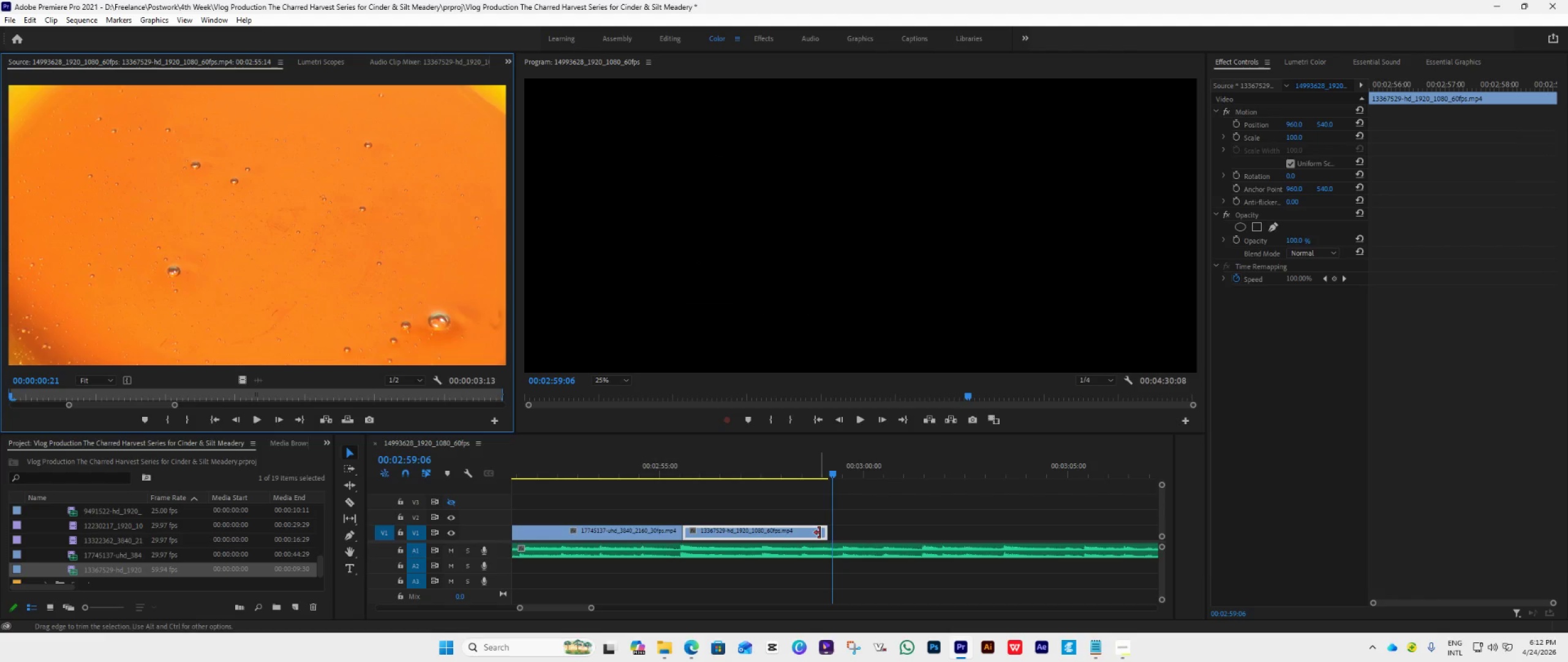 
left_click_drag(start_coordinate=[822, 533], to_coordinate=[861, 556])
 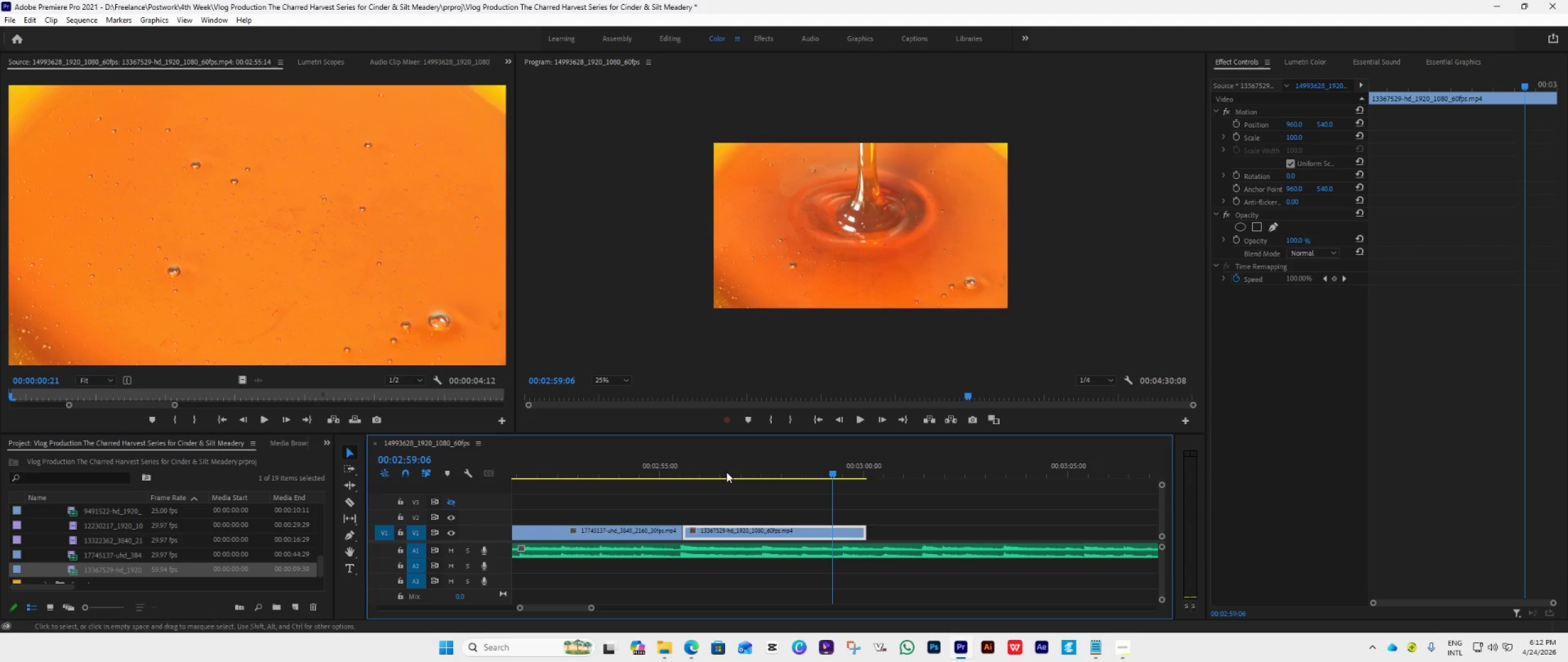 
left_click([725, 470])
 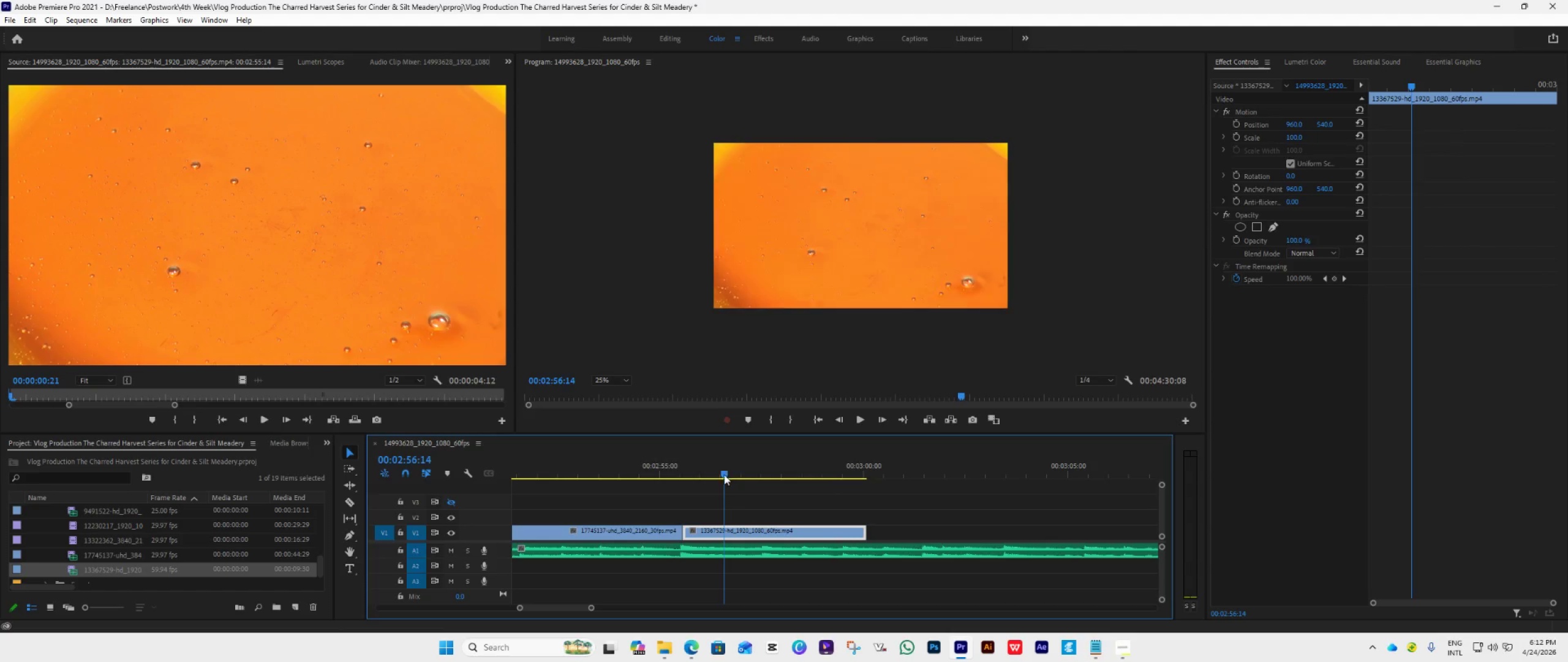 
key(Space)
 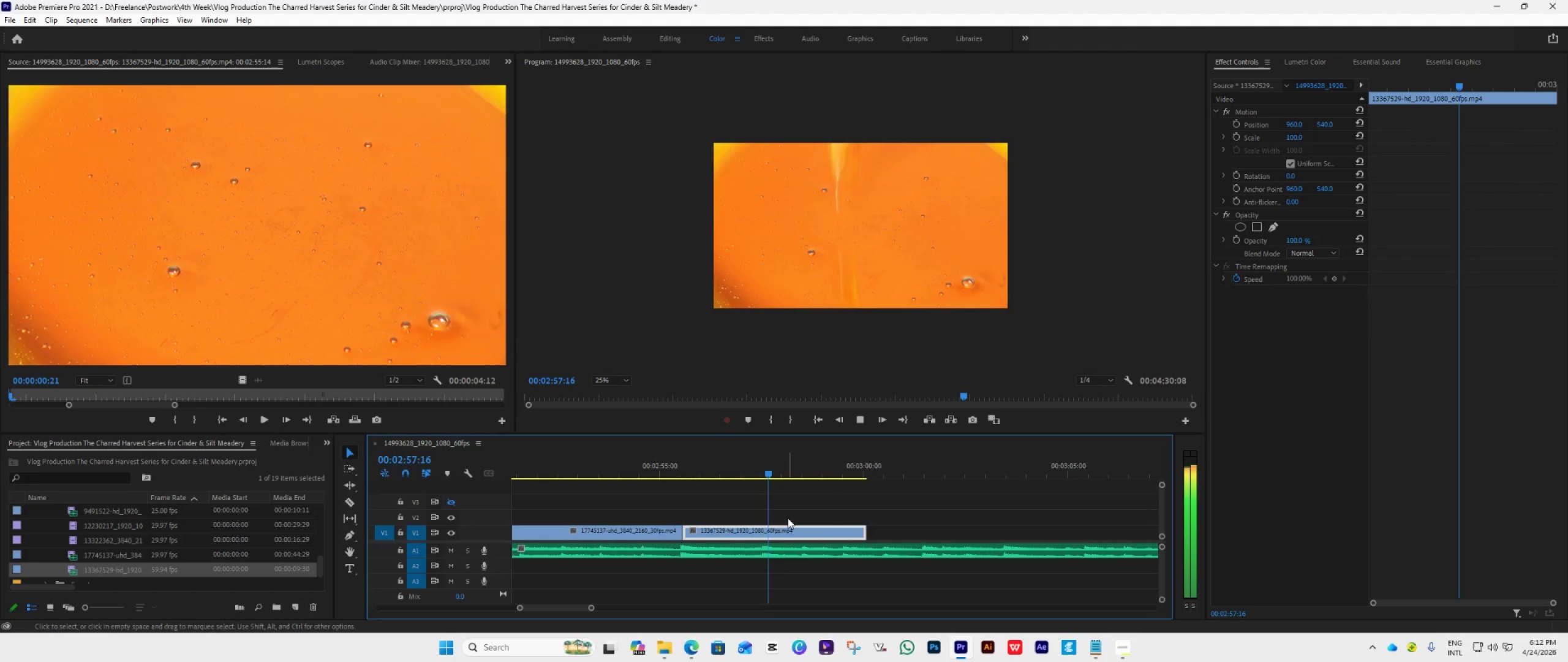 
key(Space)
 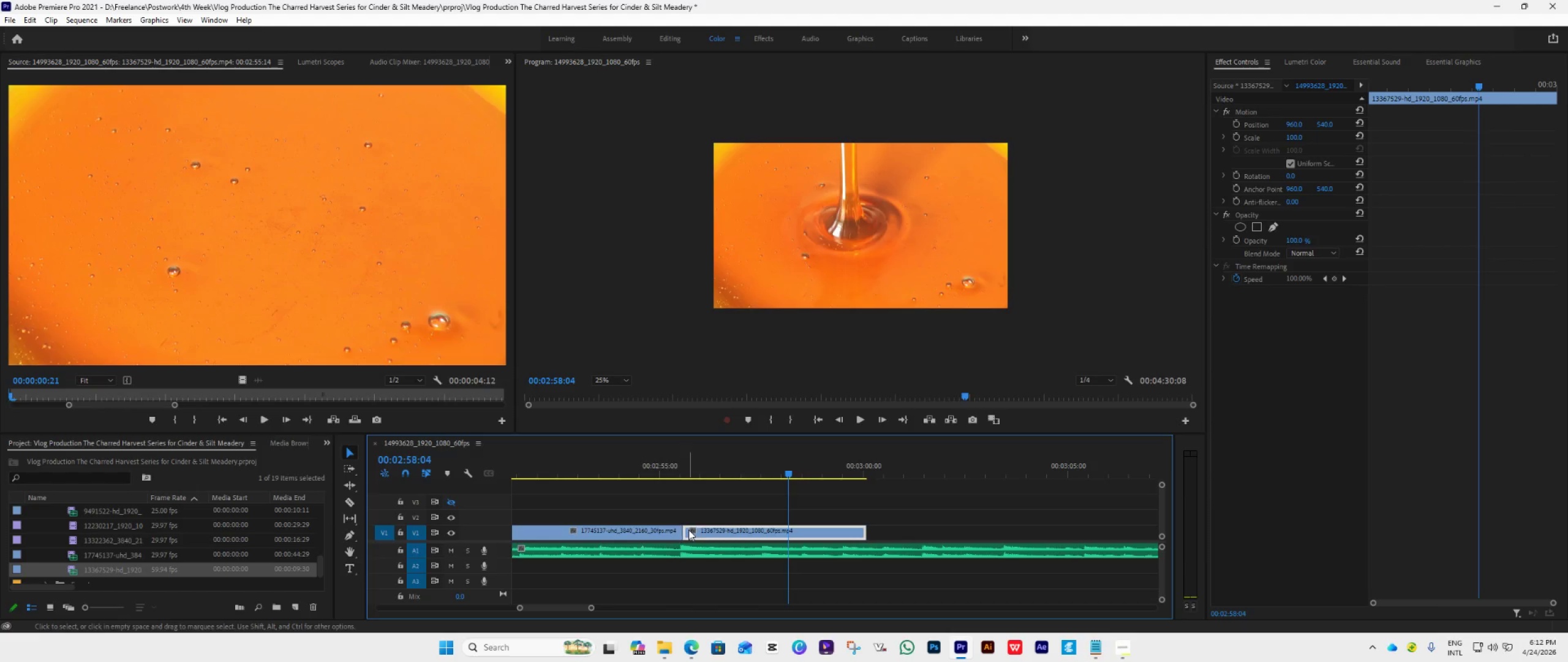 
left_click_drag(start_coordinate=[688, 528], to_coordinate=[694, 532])
 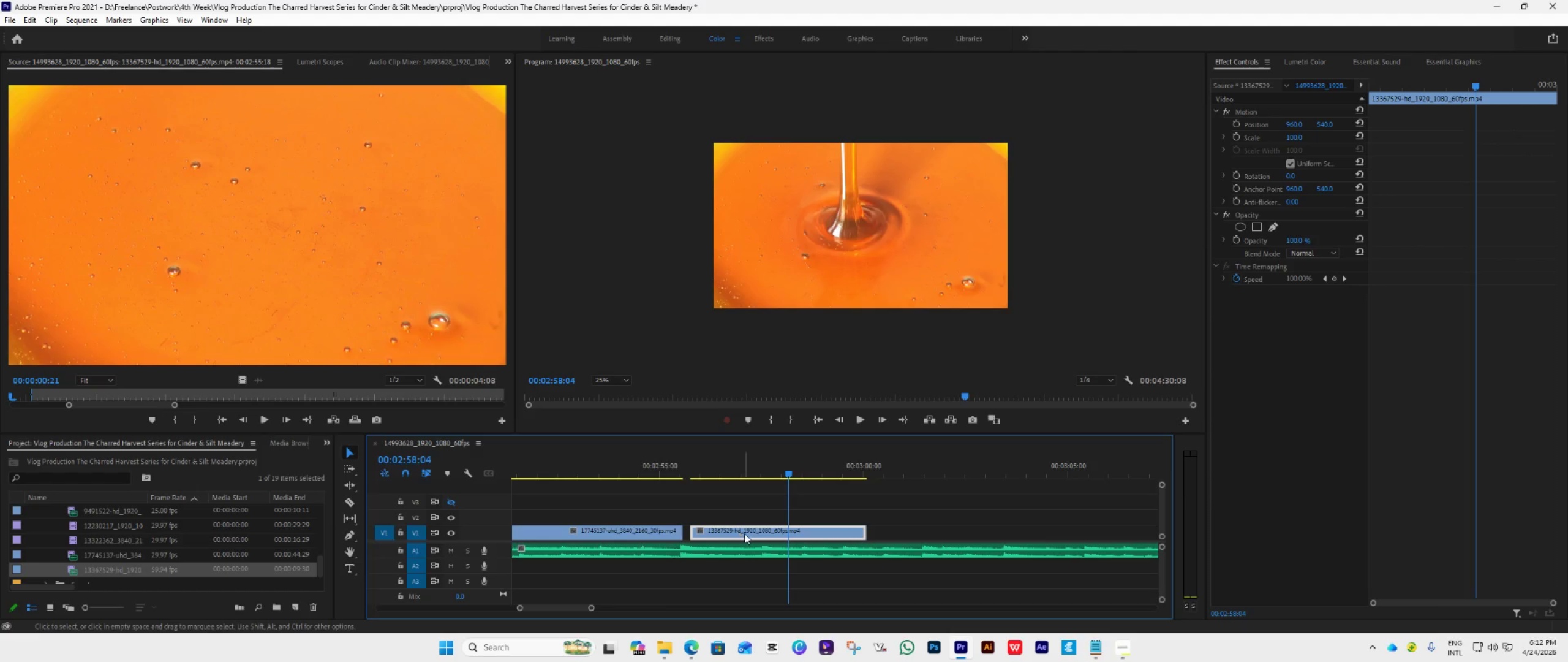 
left_click_drag(start_coordinate=[745, 533], to_coordinate=[734, 536])
 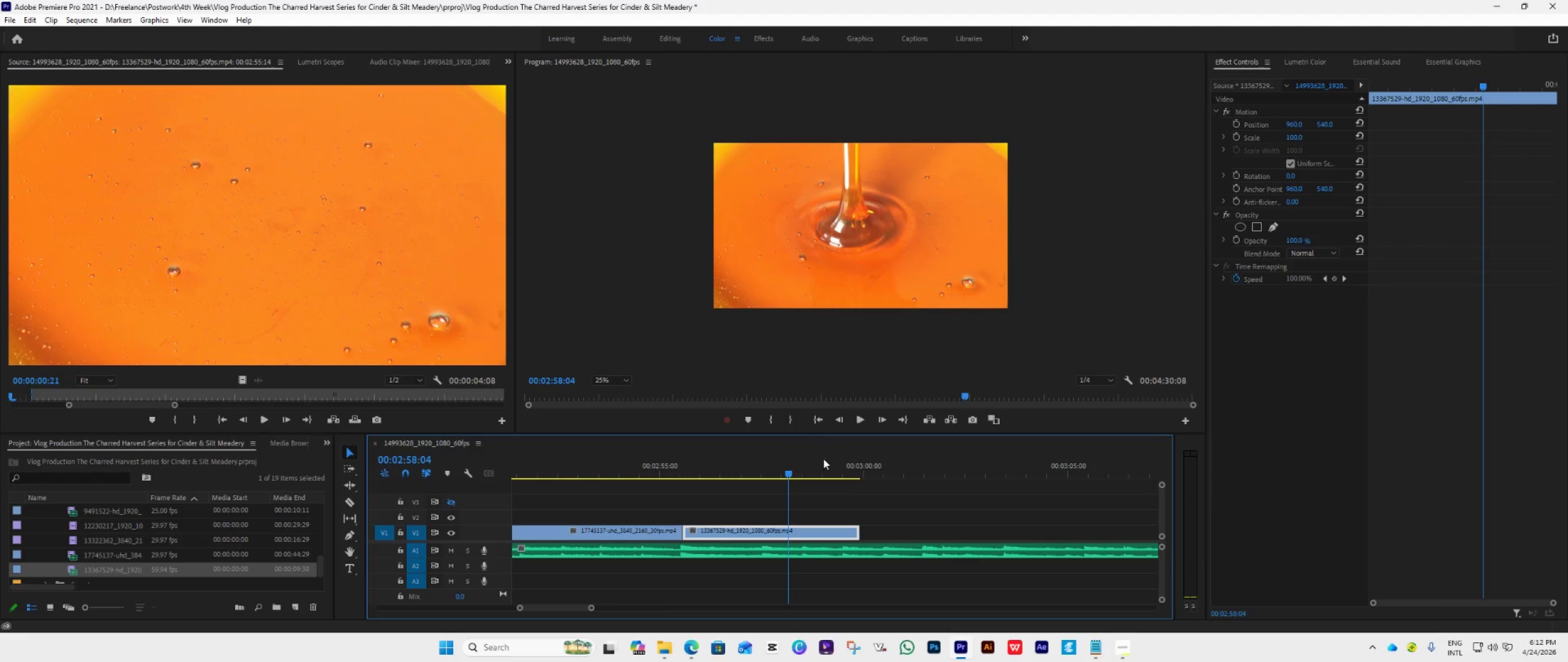 
wait(5.39)
 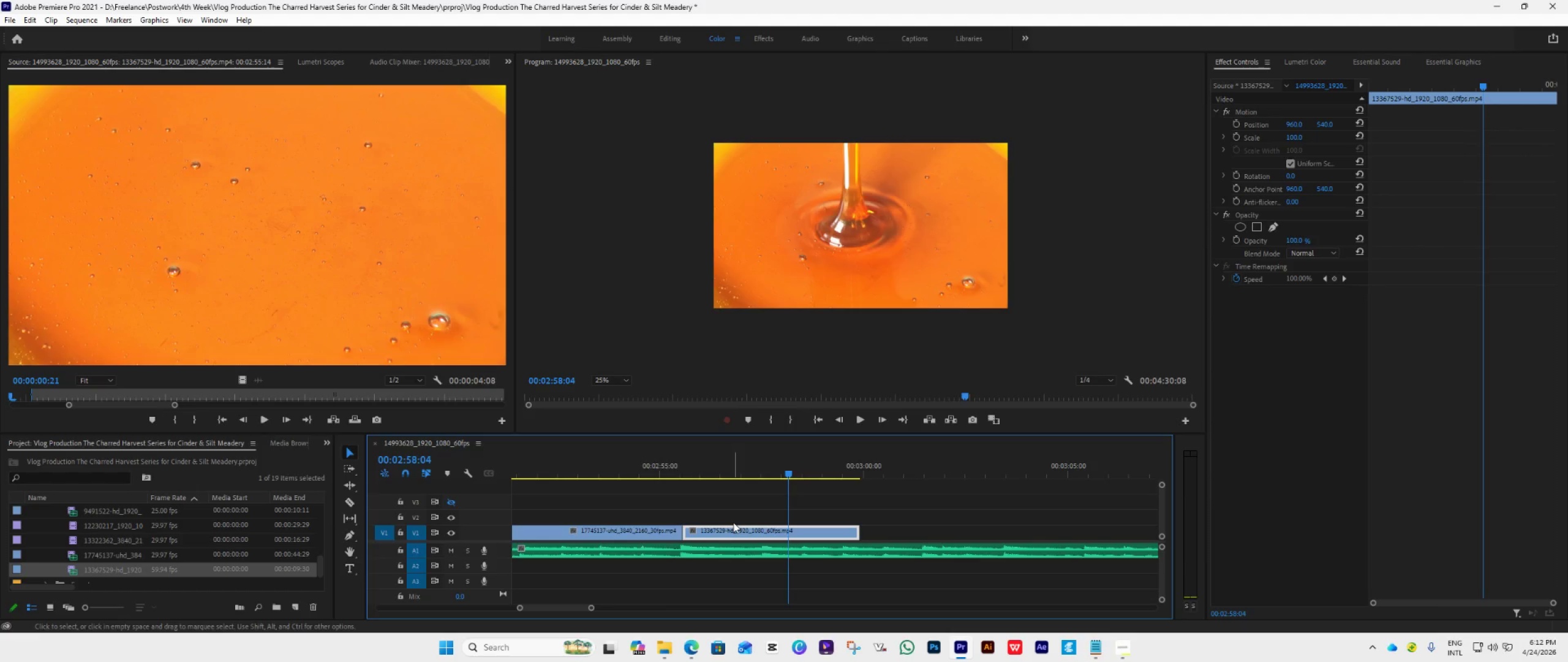 
left_click_drag(start_coordinate=[862, 533], to_coordinate=[867, 536])
 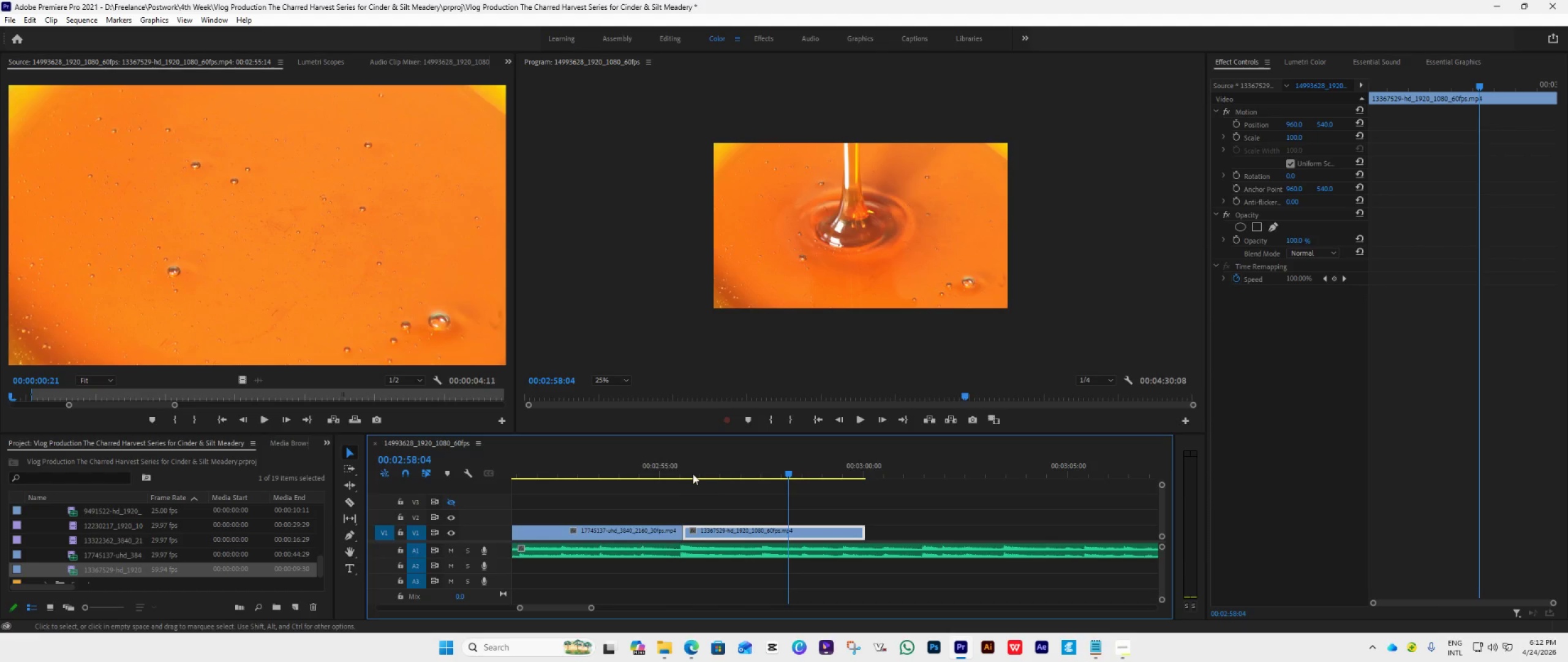 
left_click([686, 474])
 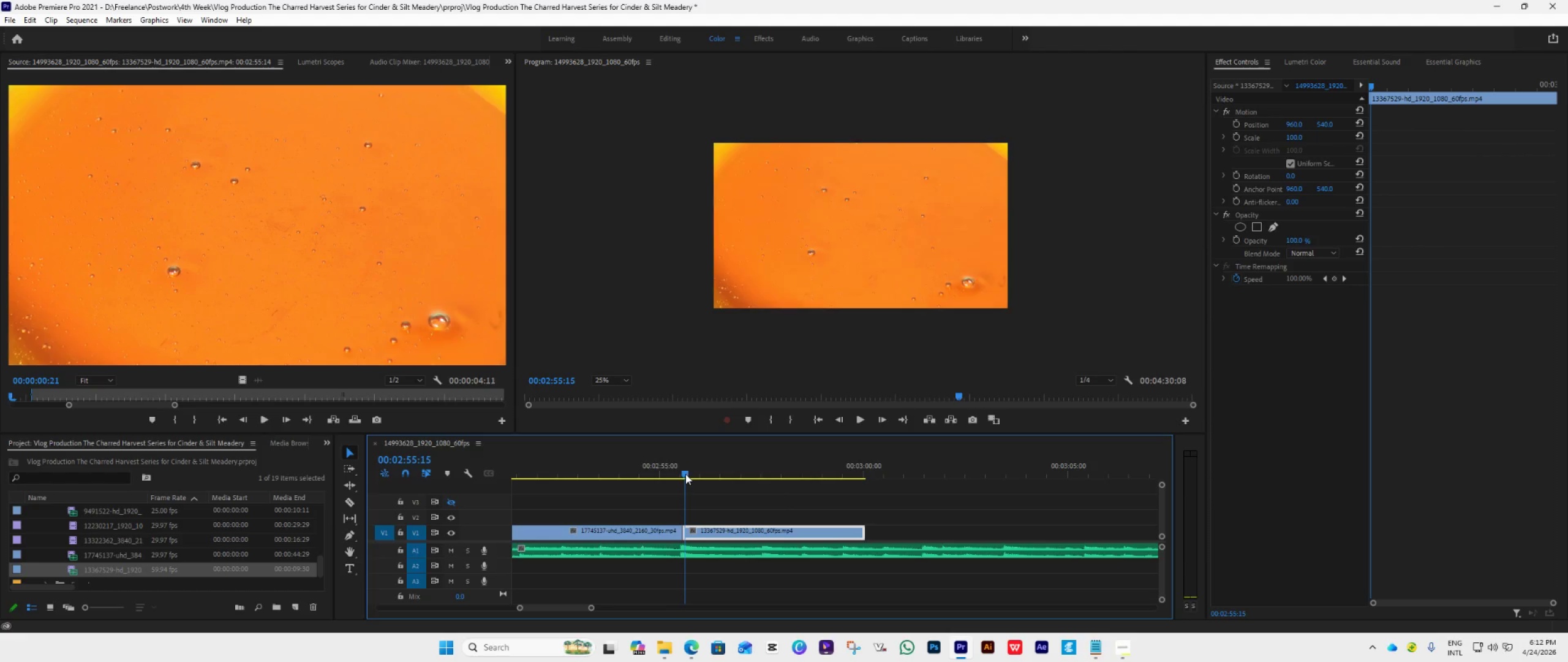 
key(Space)
 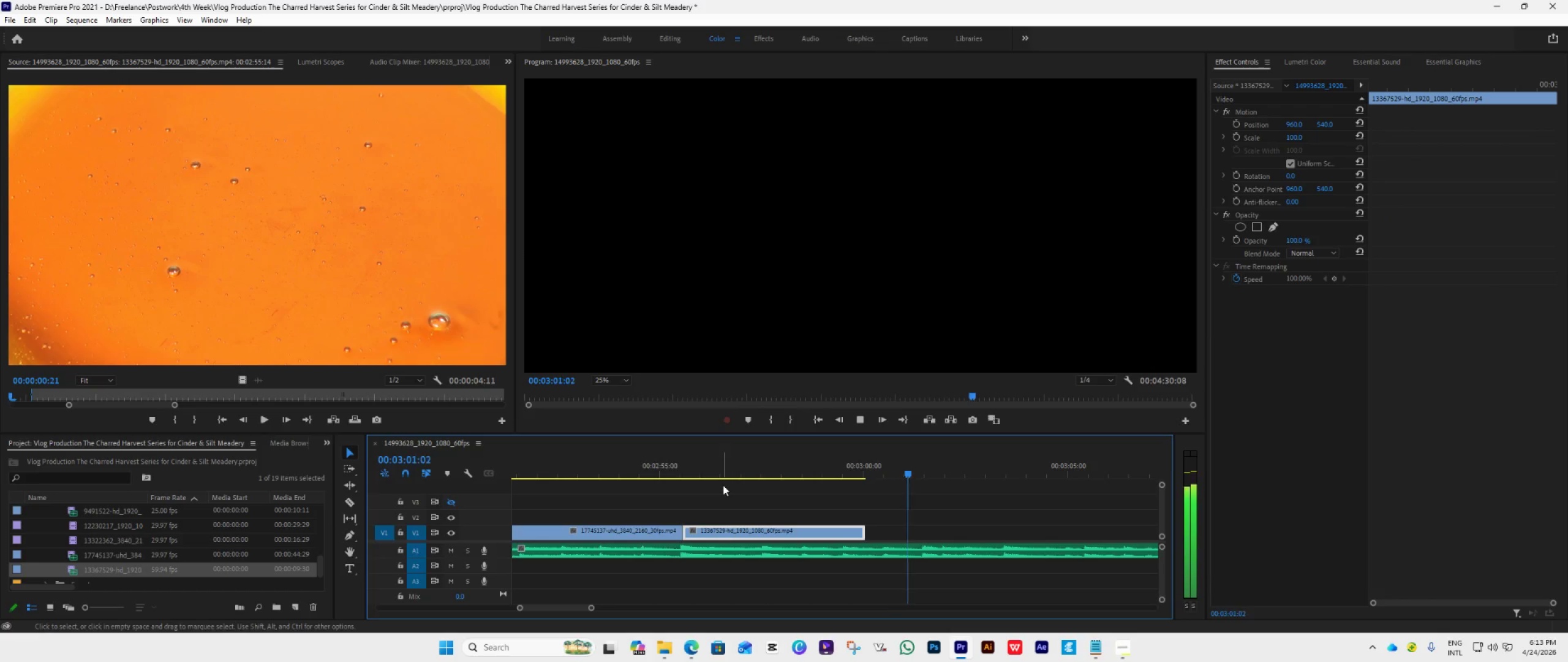 
wait(7.38)
 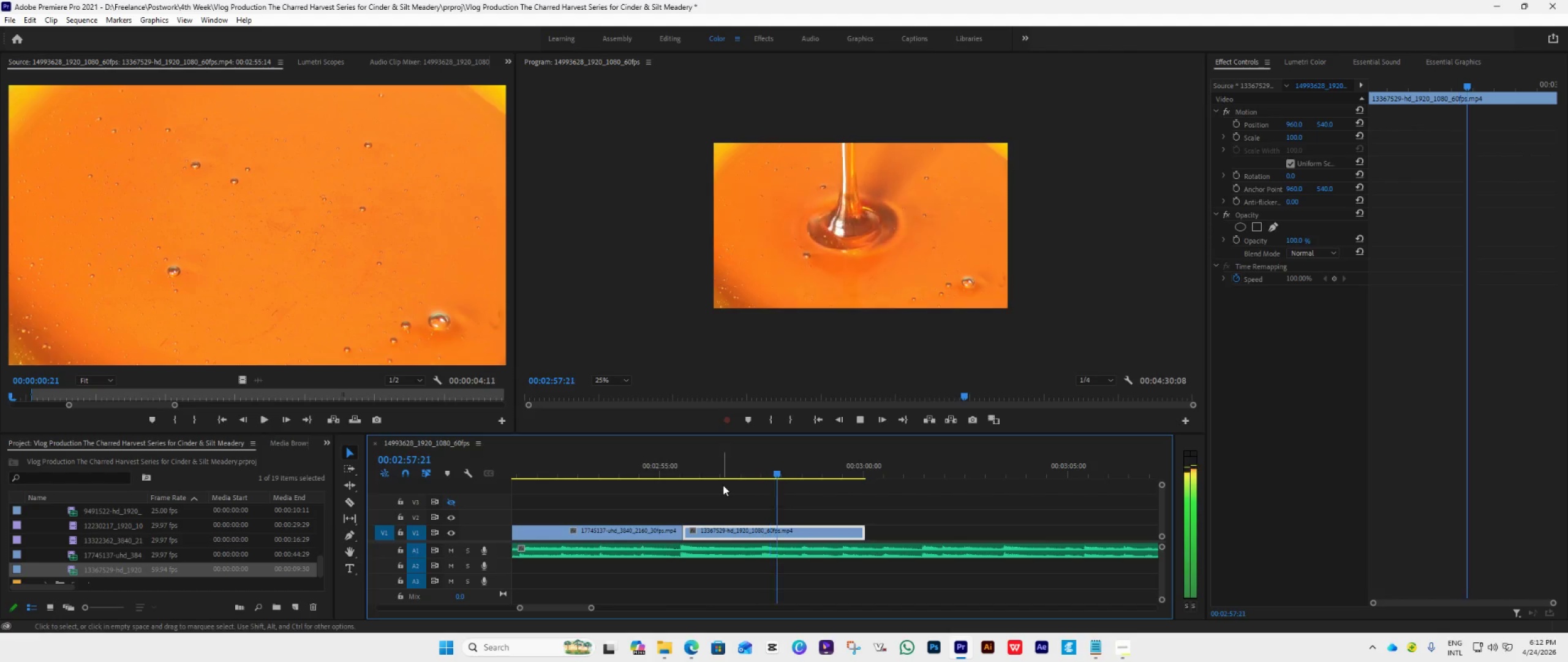 
key(Space)
 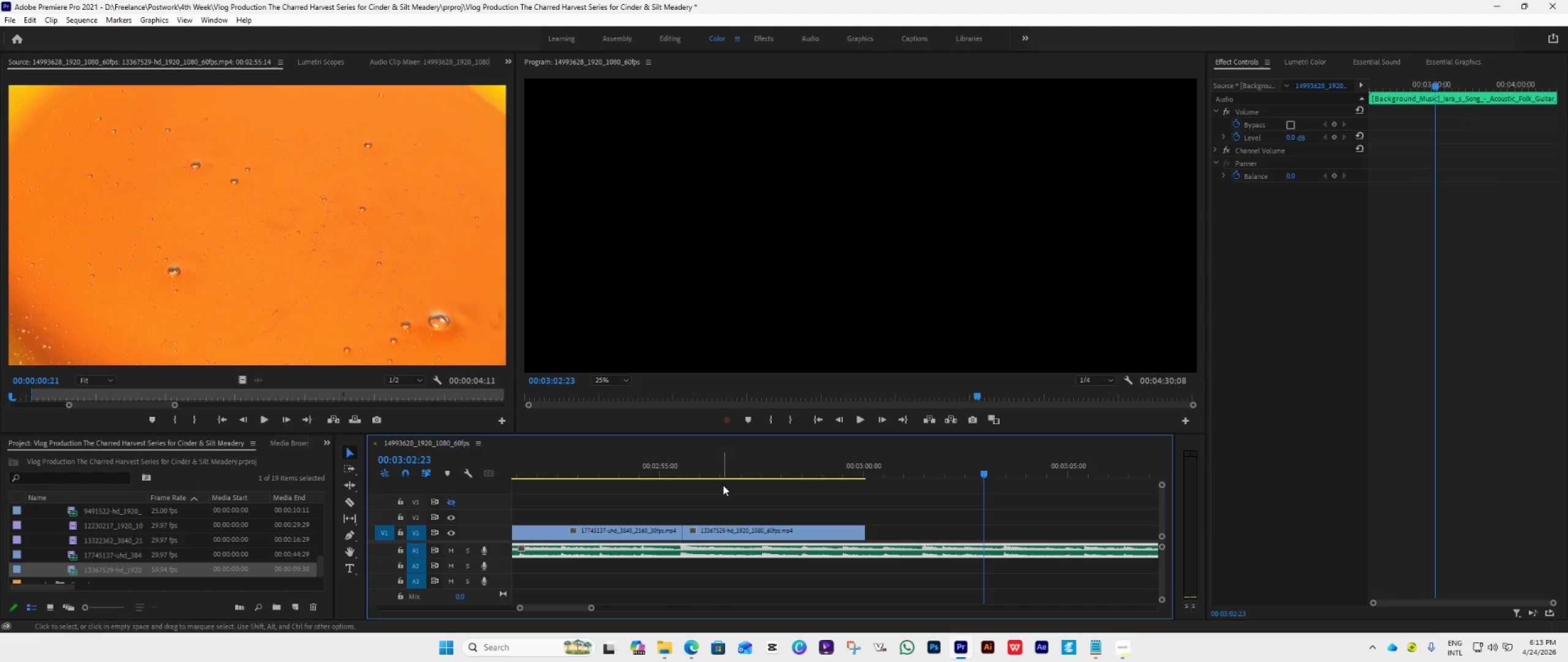 
wait(12.23)
 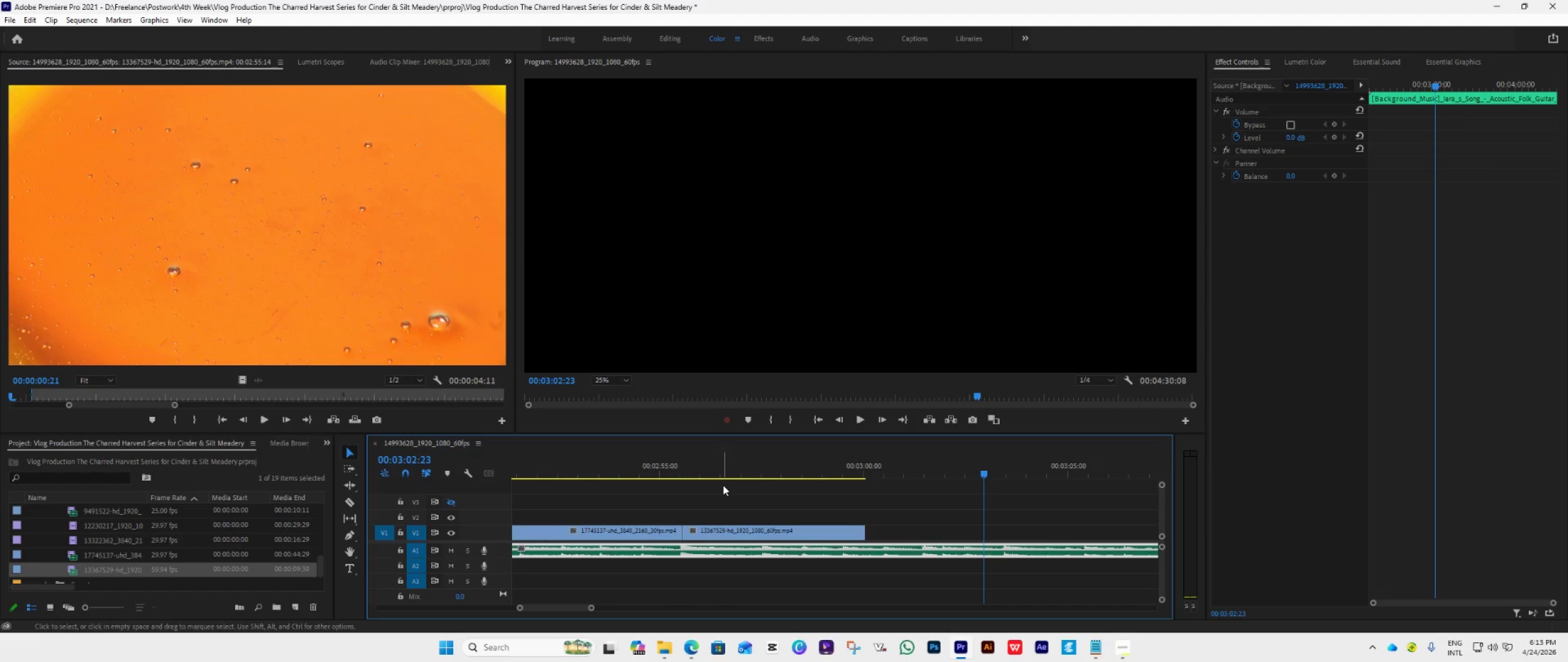 
key(Space)
 